 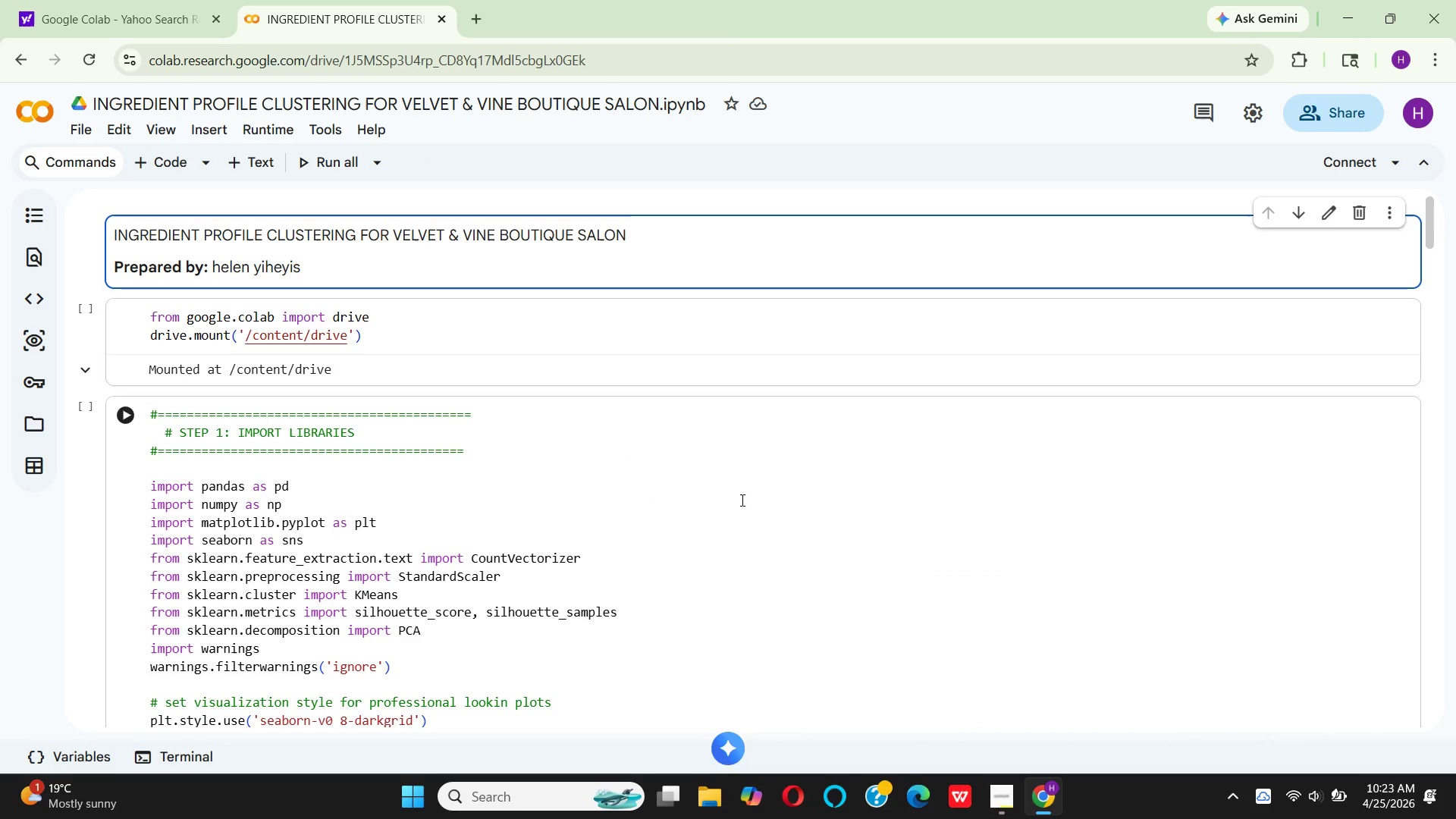 
left_click([140, 318])
 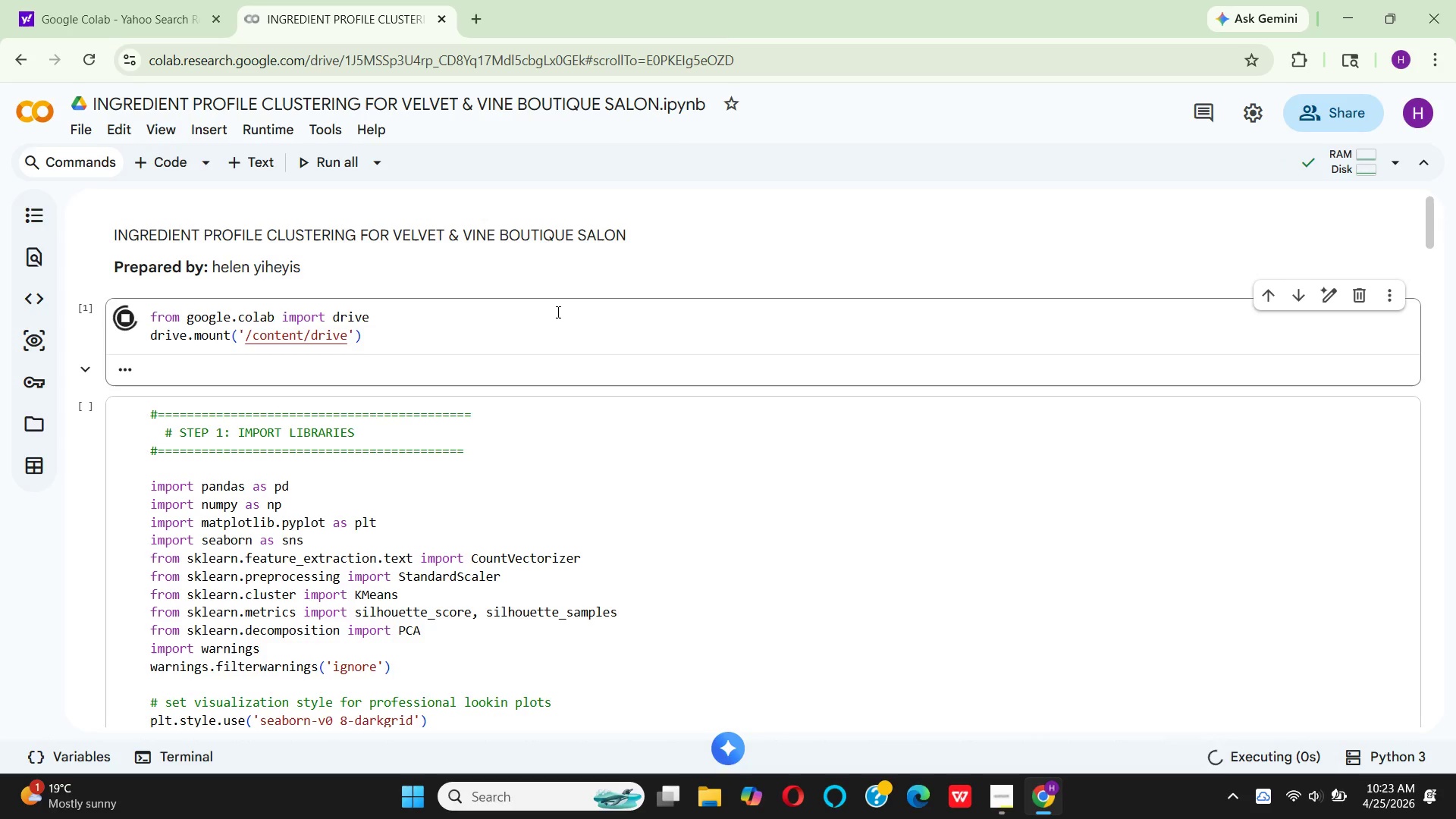 
wait(20.61)
 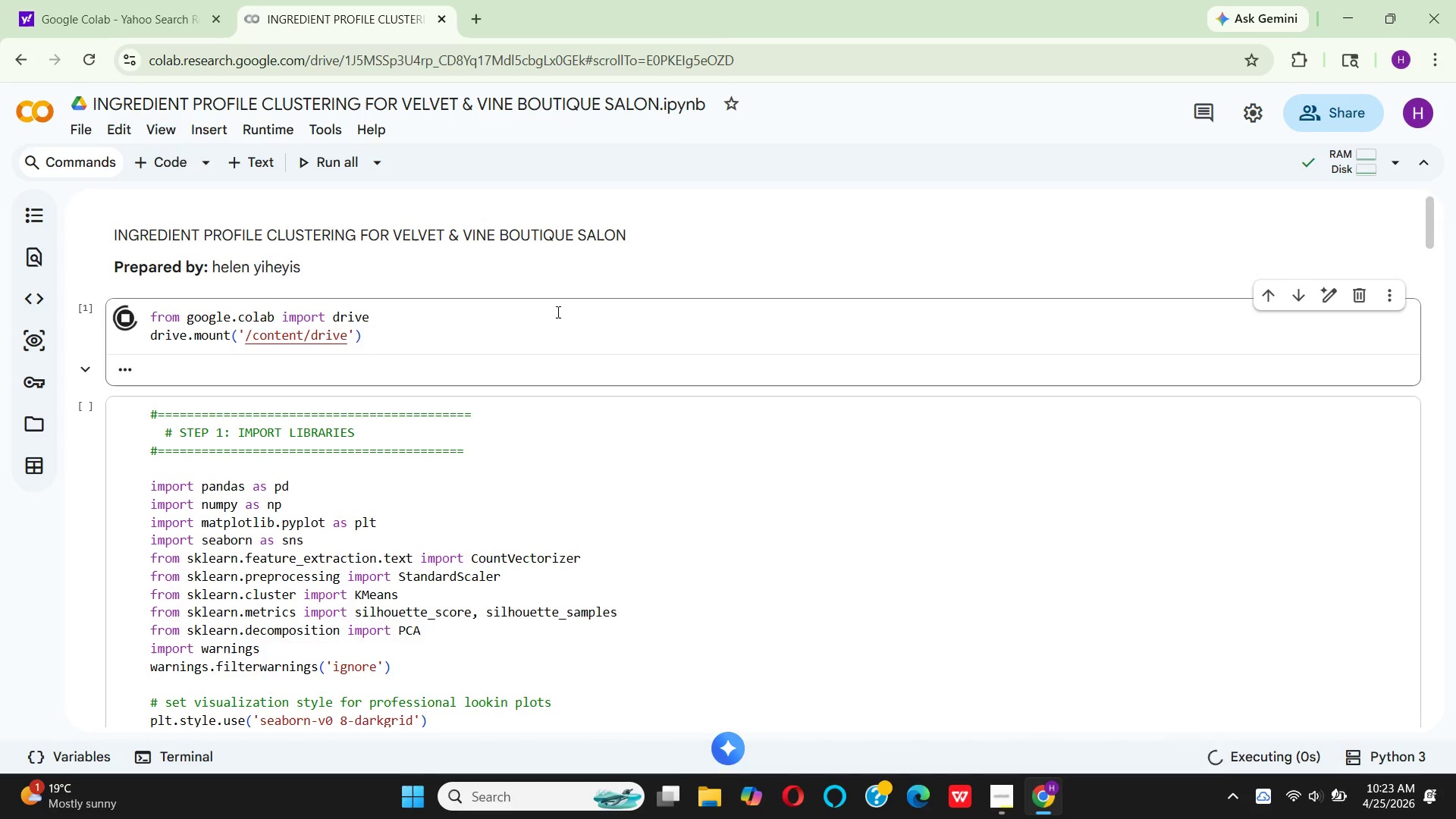 
left_click([889, 531])
 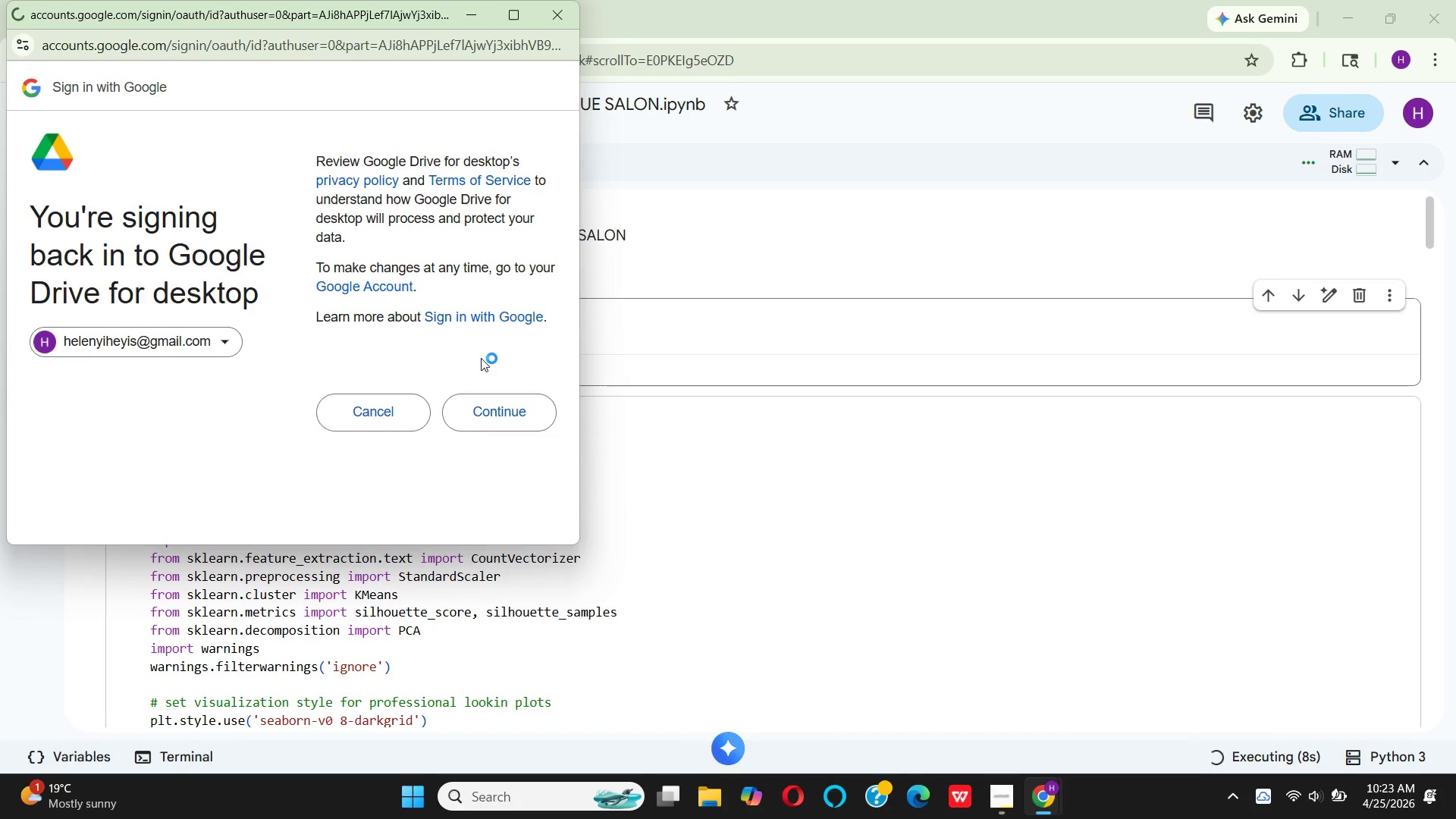 
left_click([511, 457])
 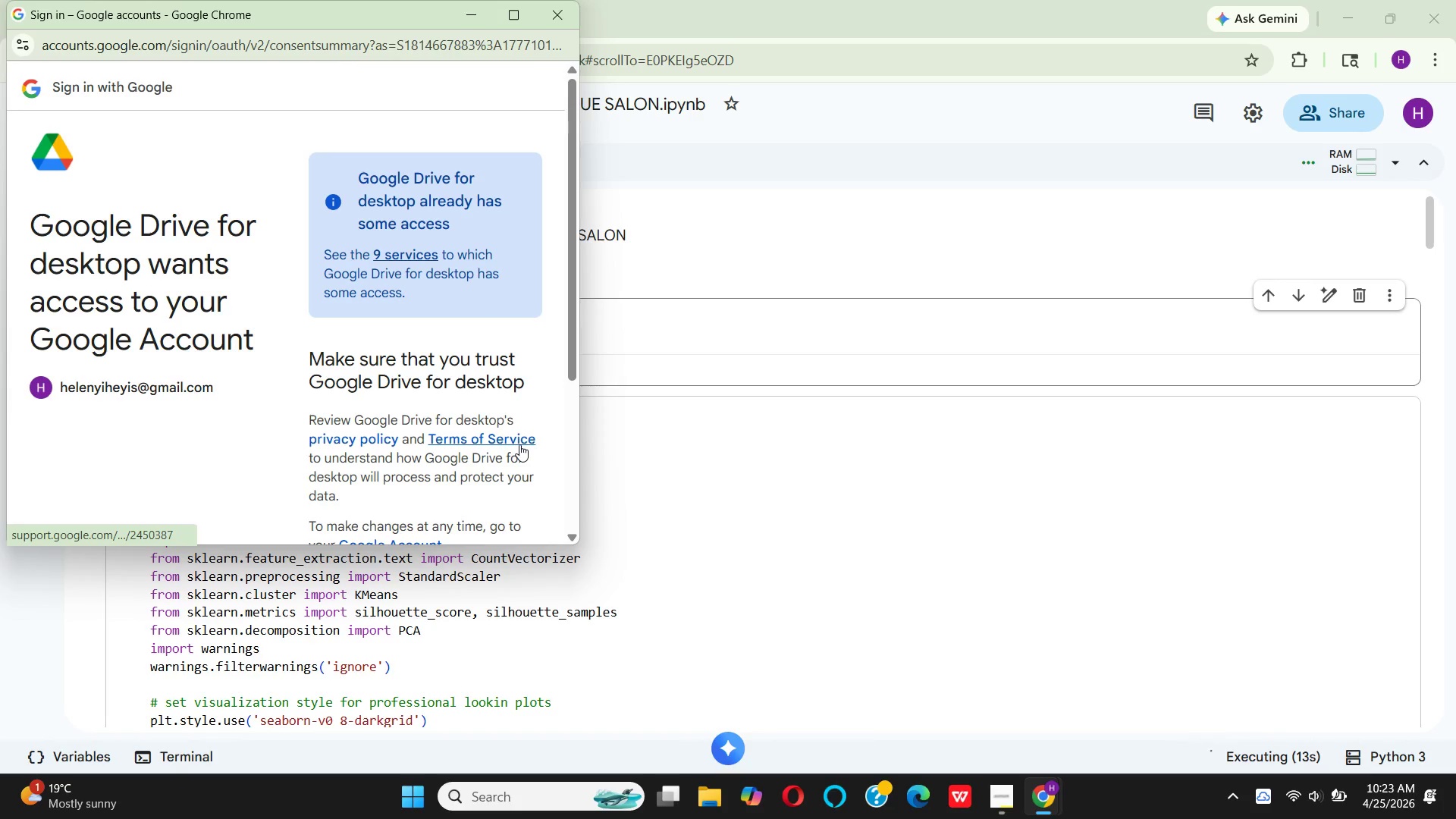 
wait(5.12)
 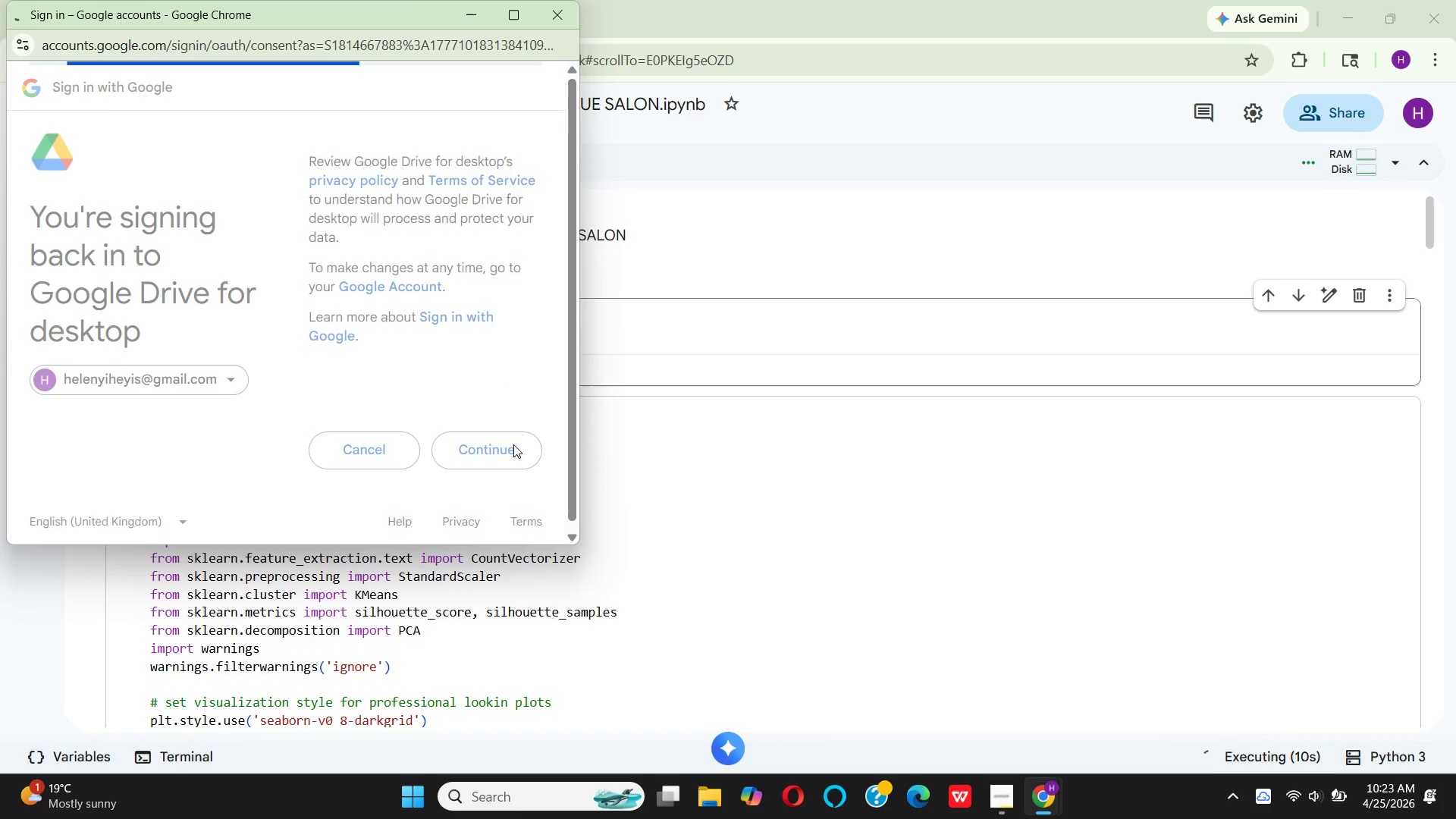 
scroll: coordinate [381, 453], scroll_direction: down, amount: 4.0
 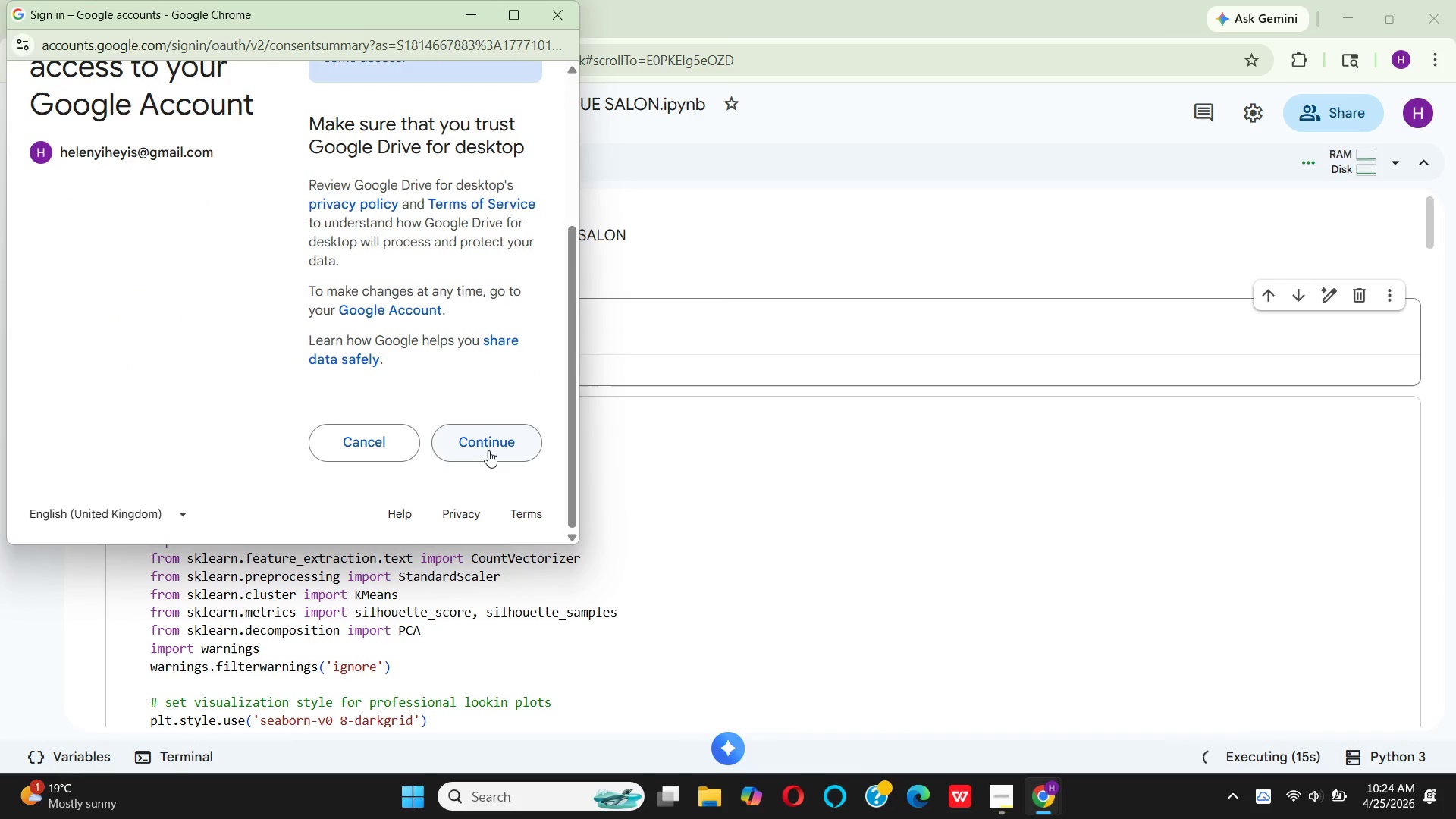 
left_click_drag(start_coordinate=[488, 450], to_coordinate=[466, 448])
 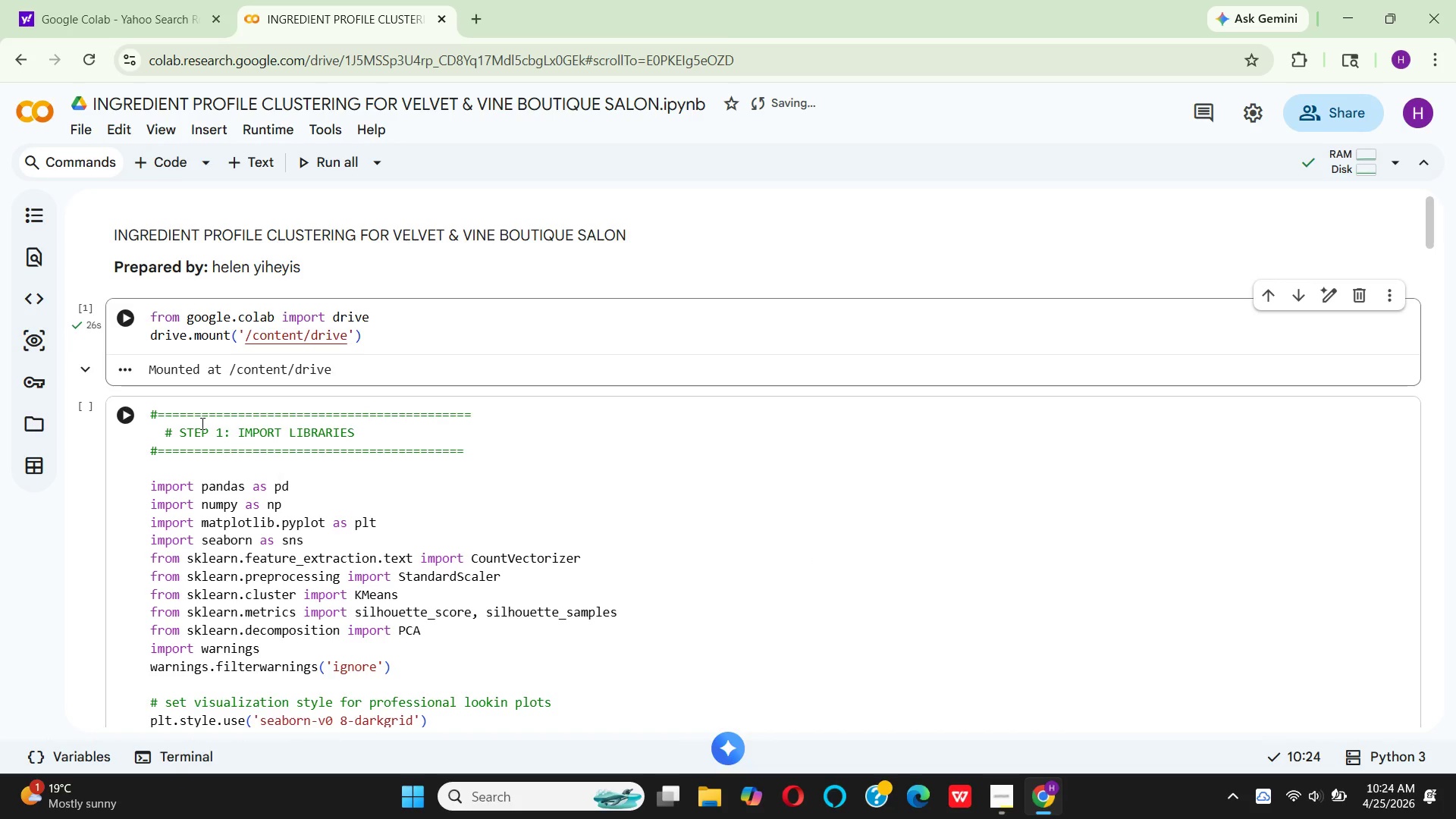 
wait(19.53)
 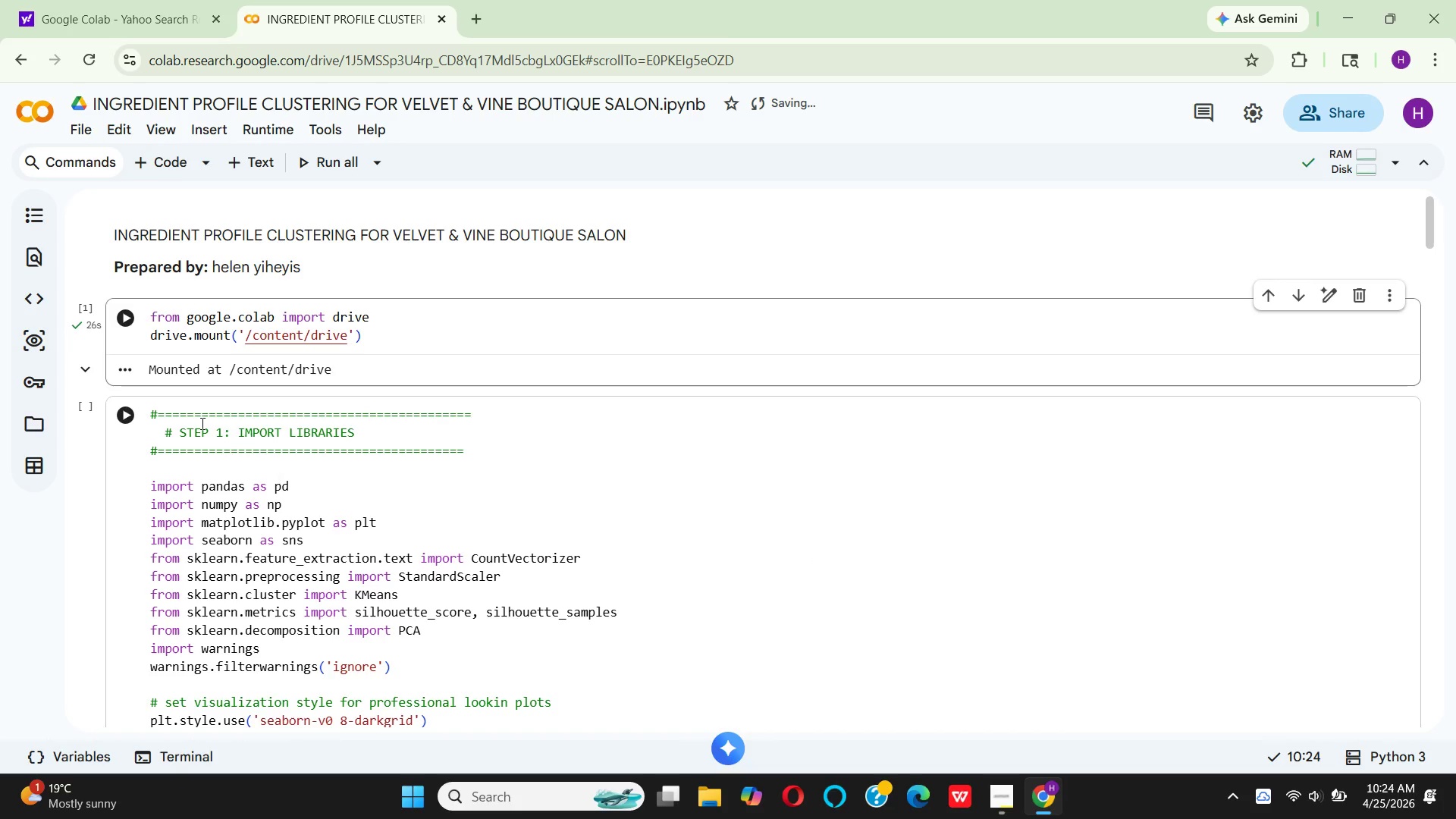 
scroll: coordinate [432, 558], scroll_direction: down, amount: 6.0
 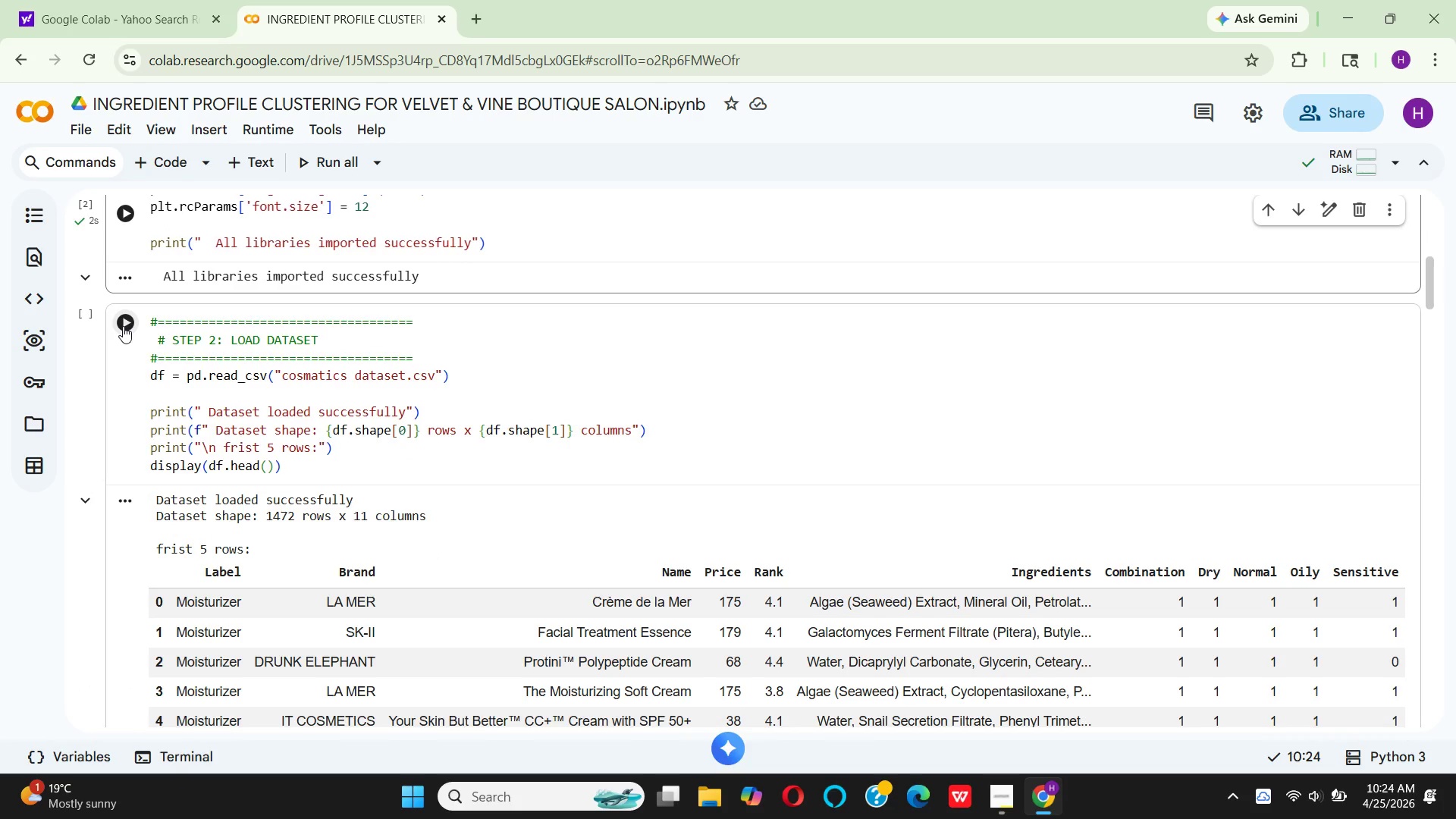 
left_click([123, 326])
 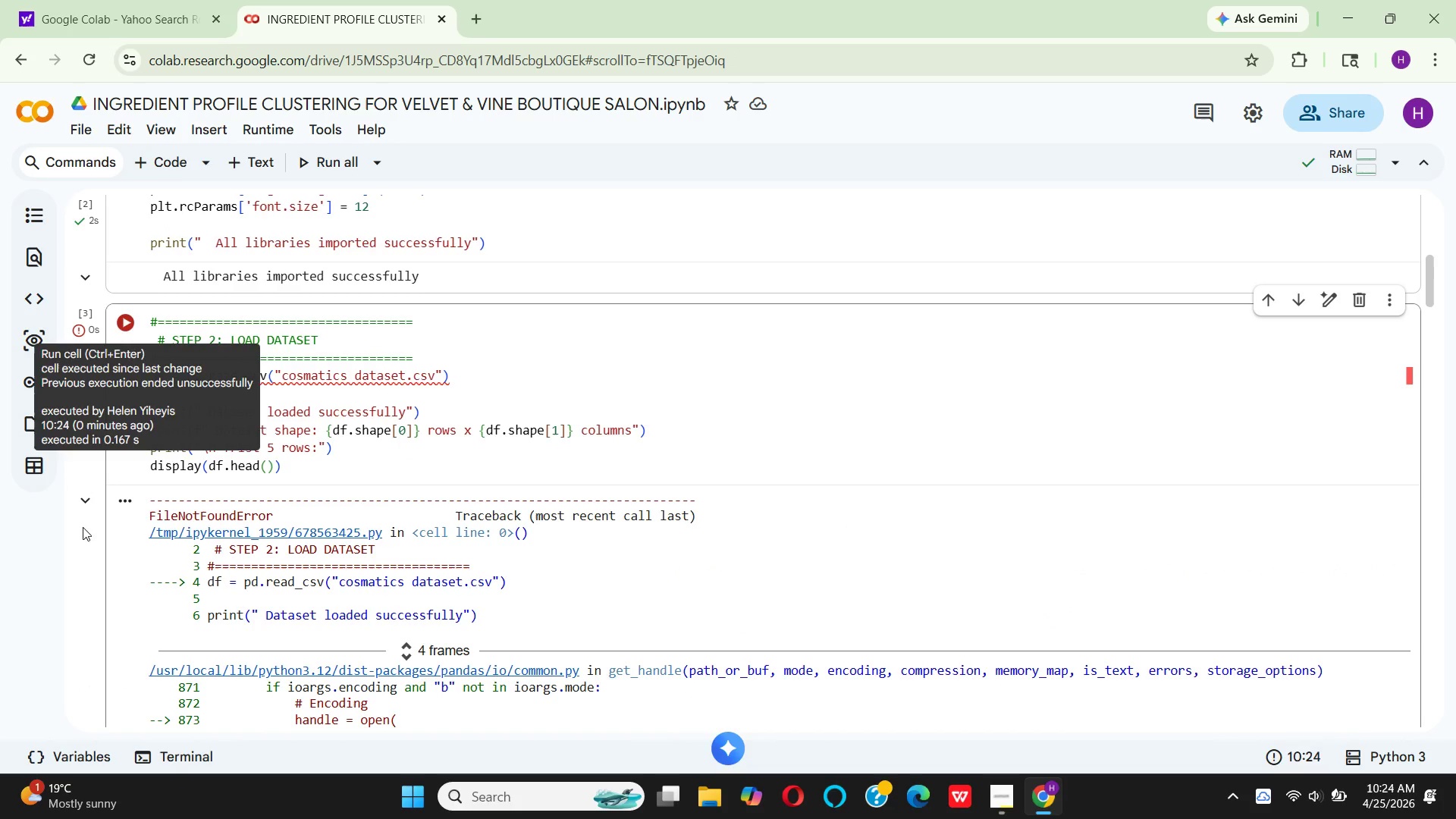 
left_click([28, 423])
 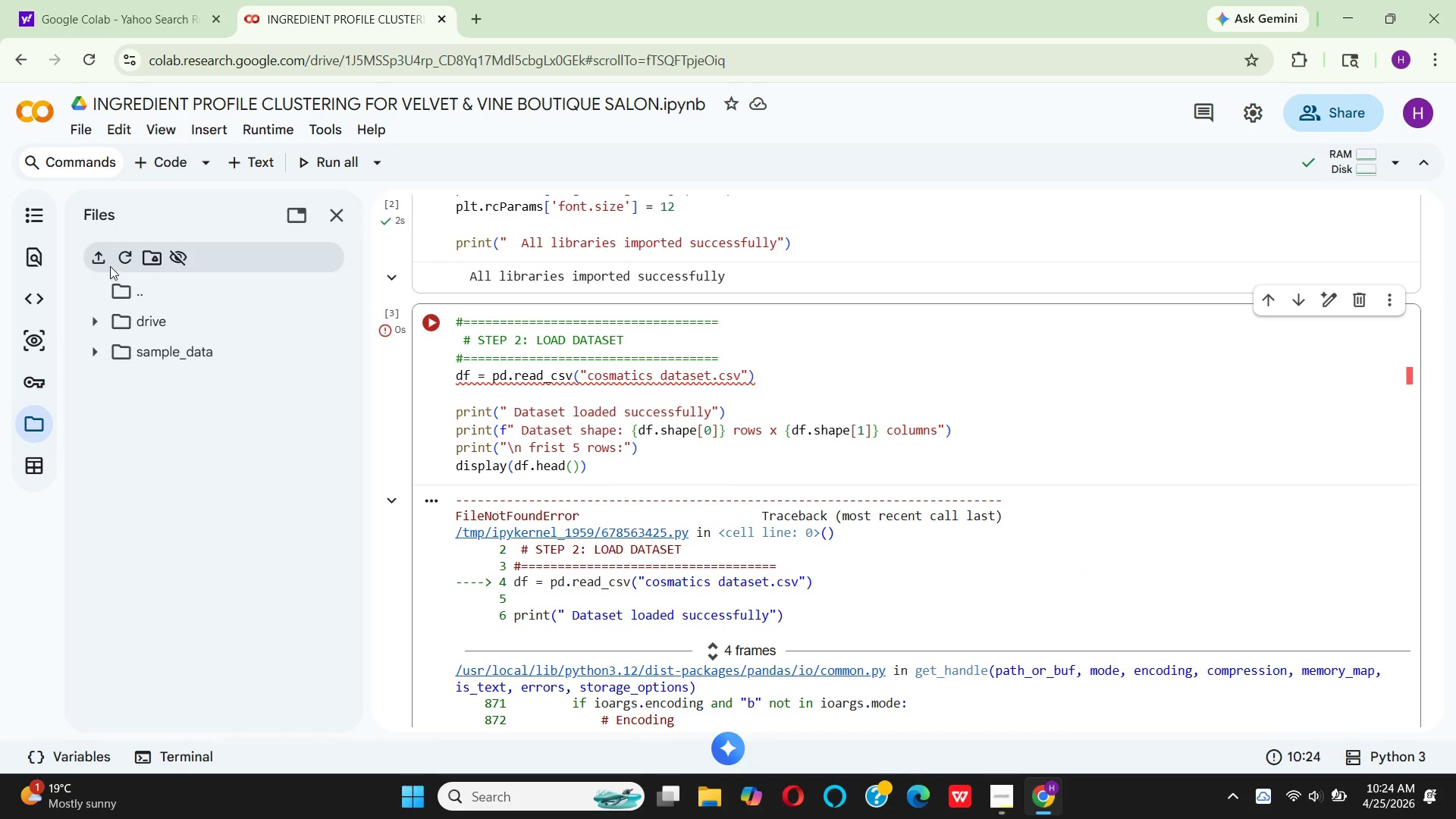 
left_click([108, 262])
 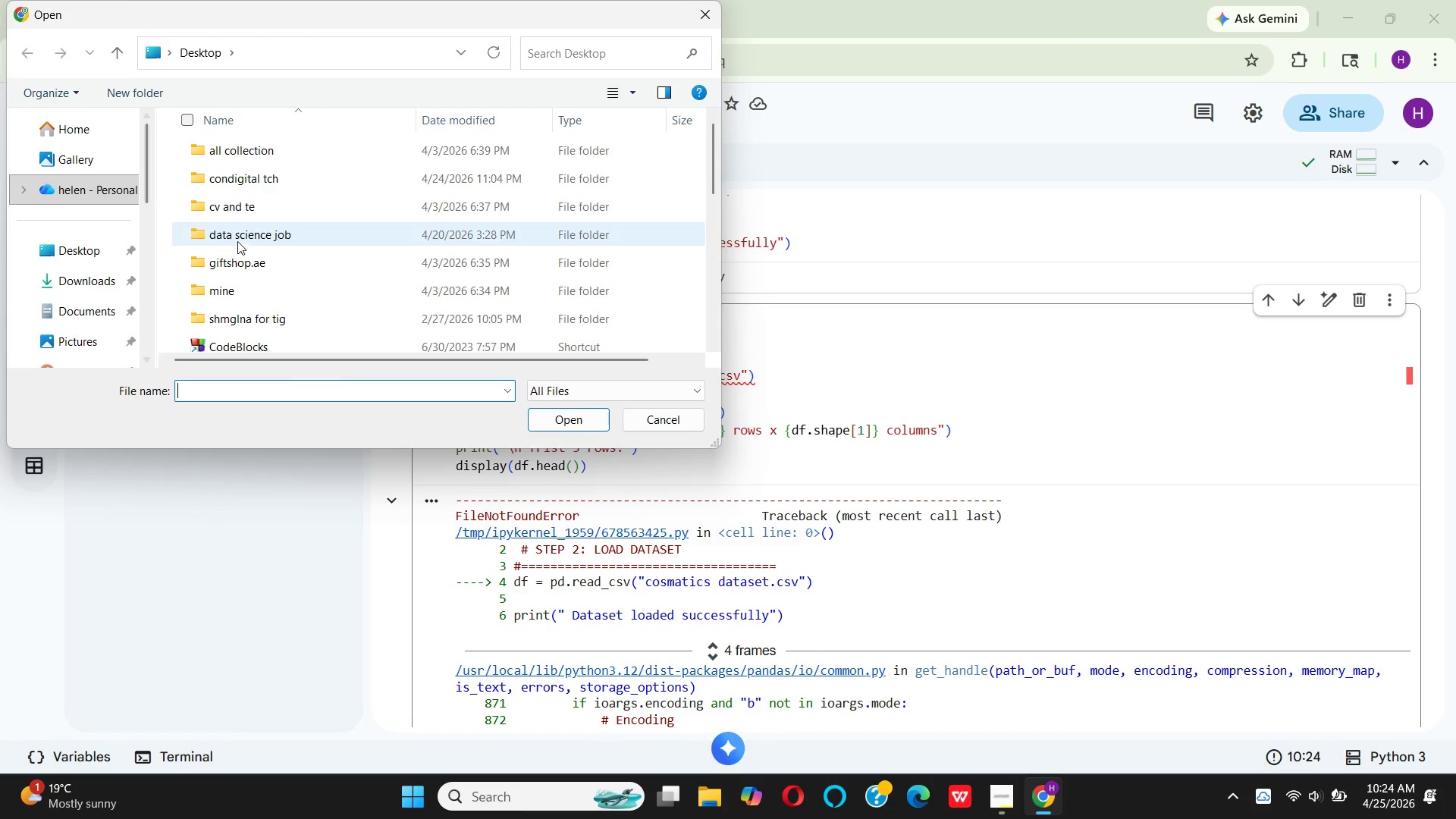 
left_click([62, 243])
 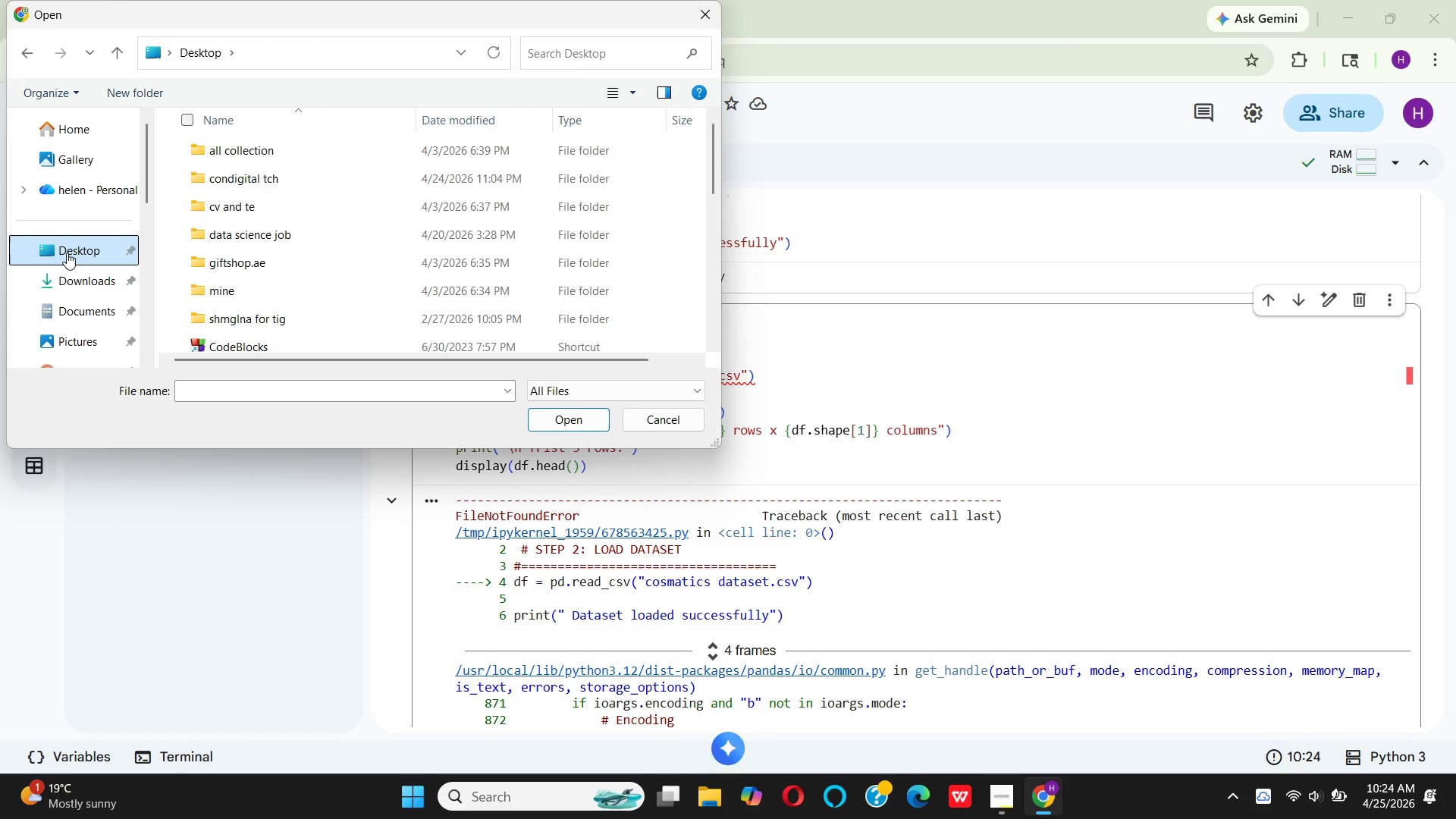 
left_click([67, 253])
 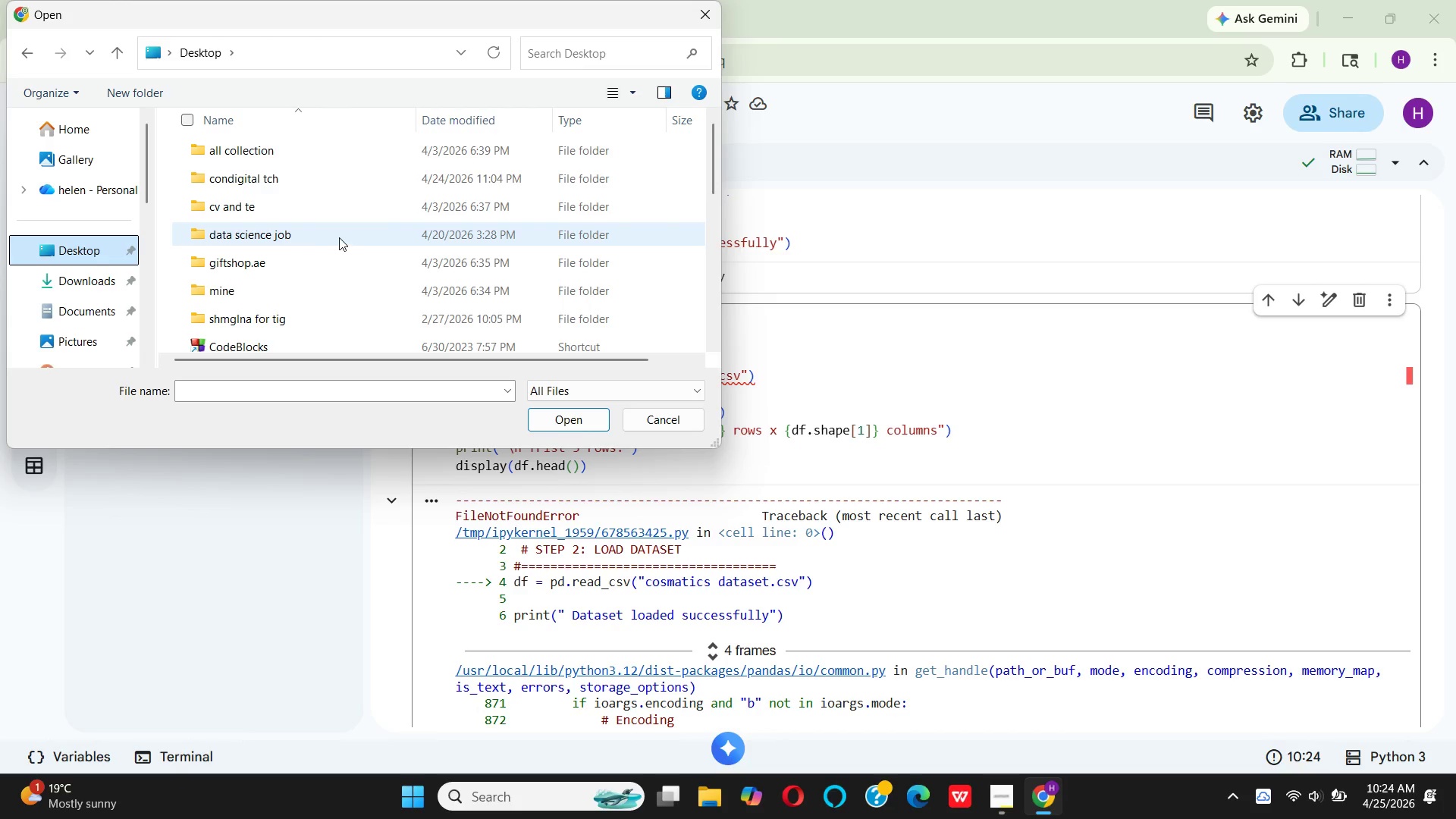 
key(Alt+AltRight)
 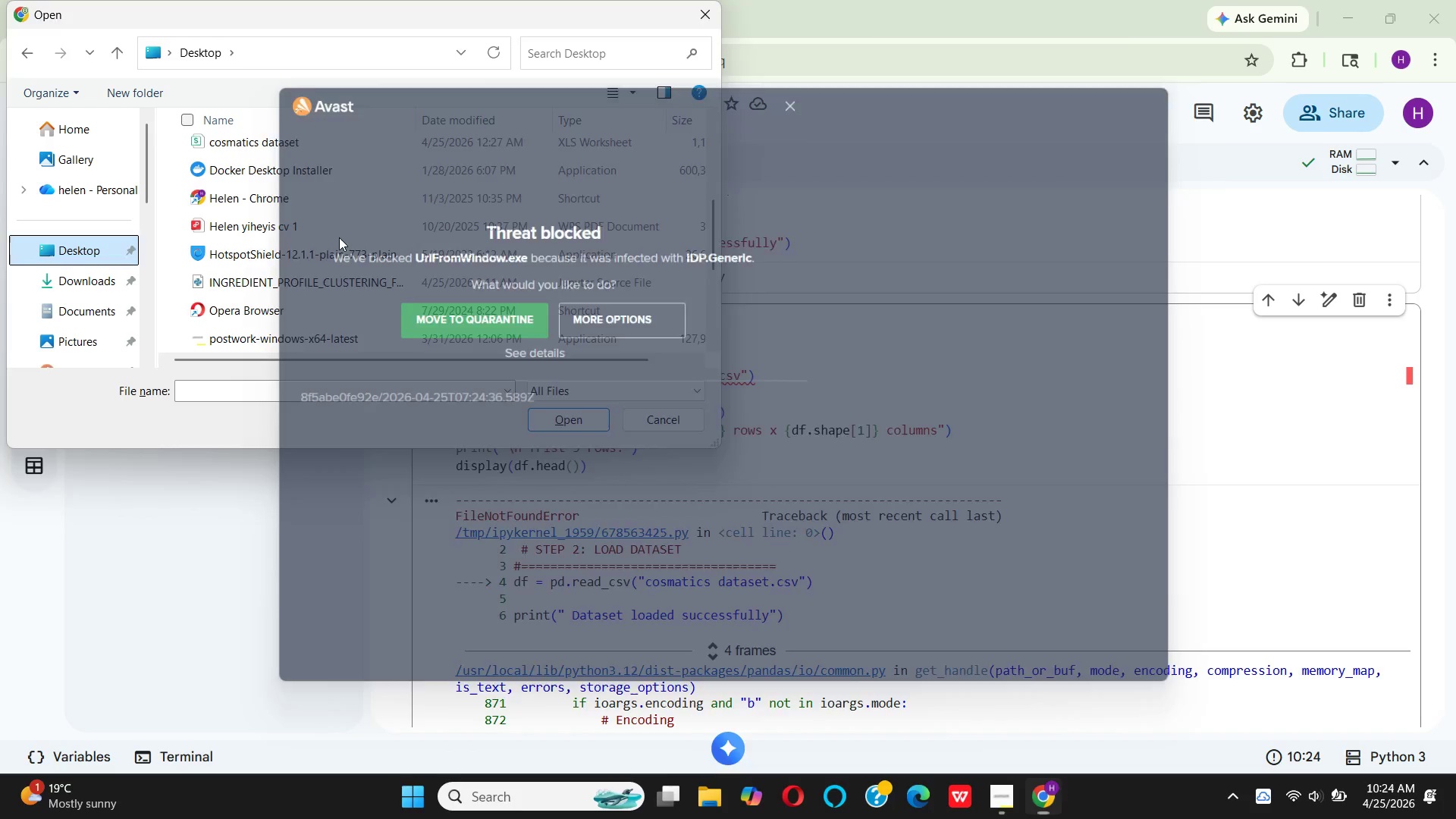 
key(Alt+Control+ControlRight)
 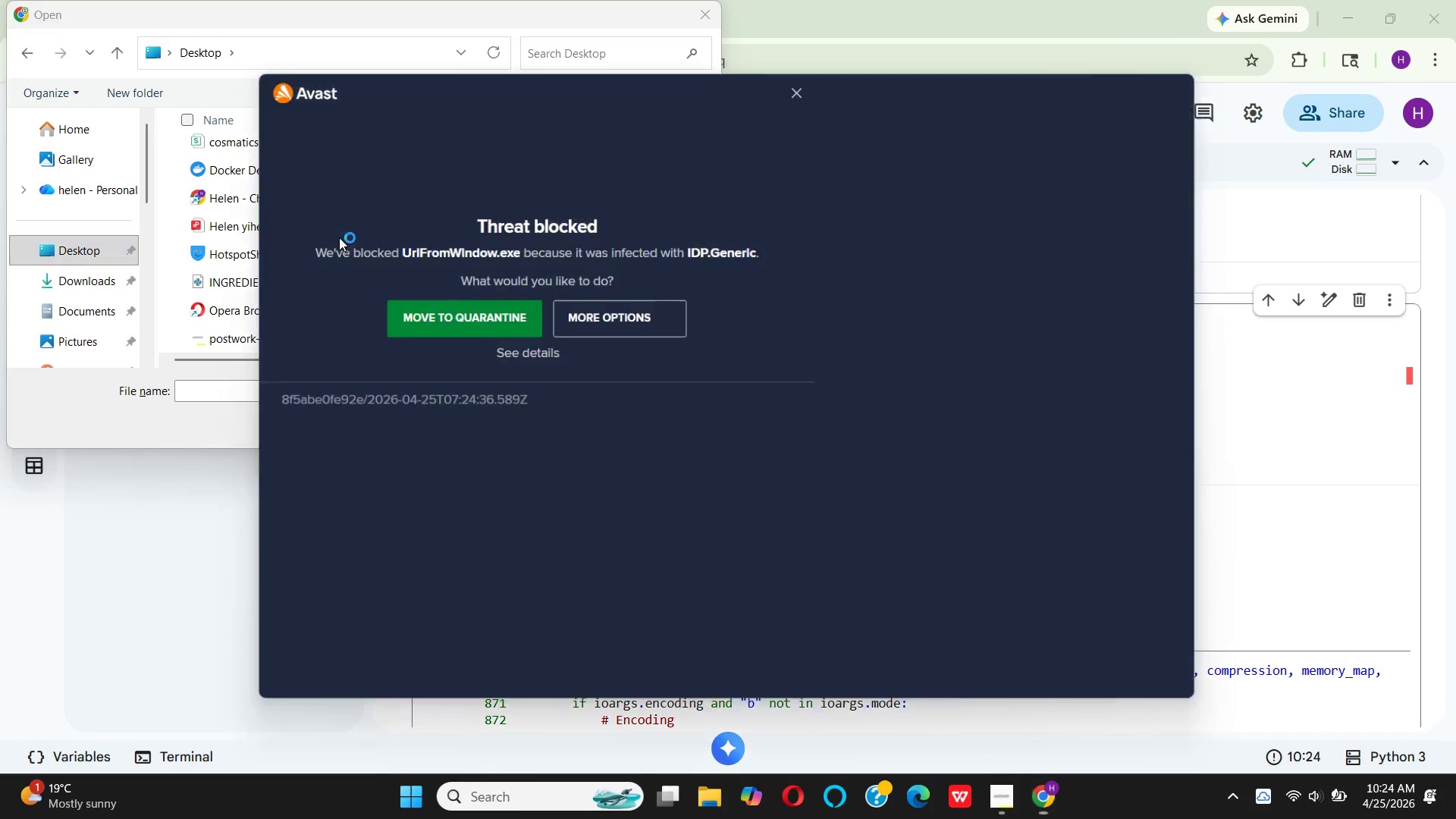 
scroll: coordinate [339, 237], scroll_direction: down, amount: 3.0
 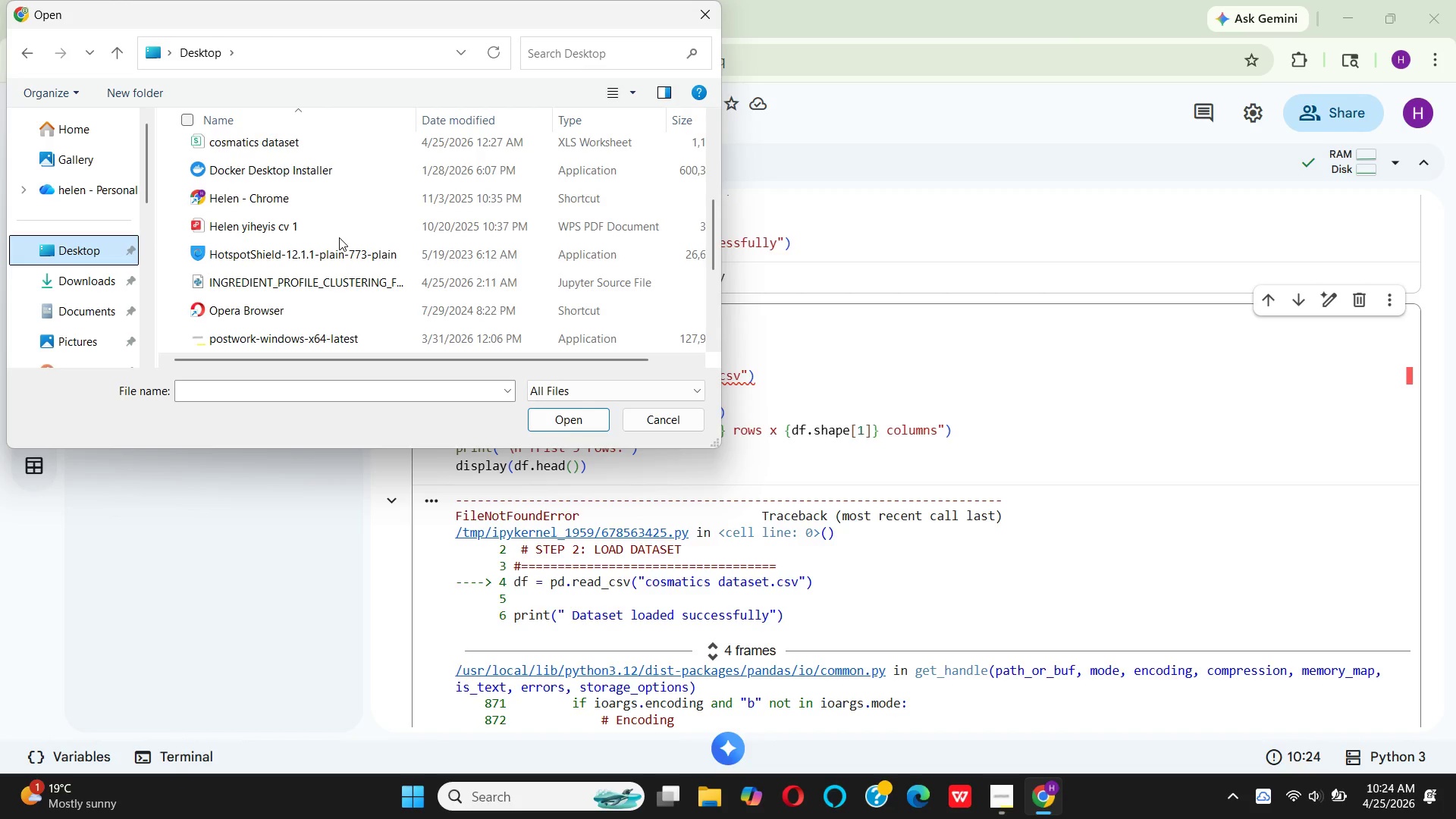 
scroll: coordinate [339, 237], scroll_direction: up, amount: 2.0
 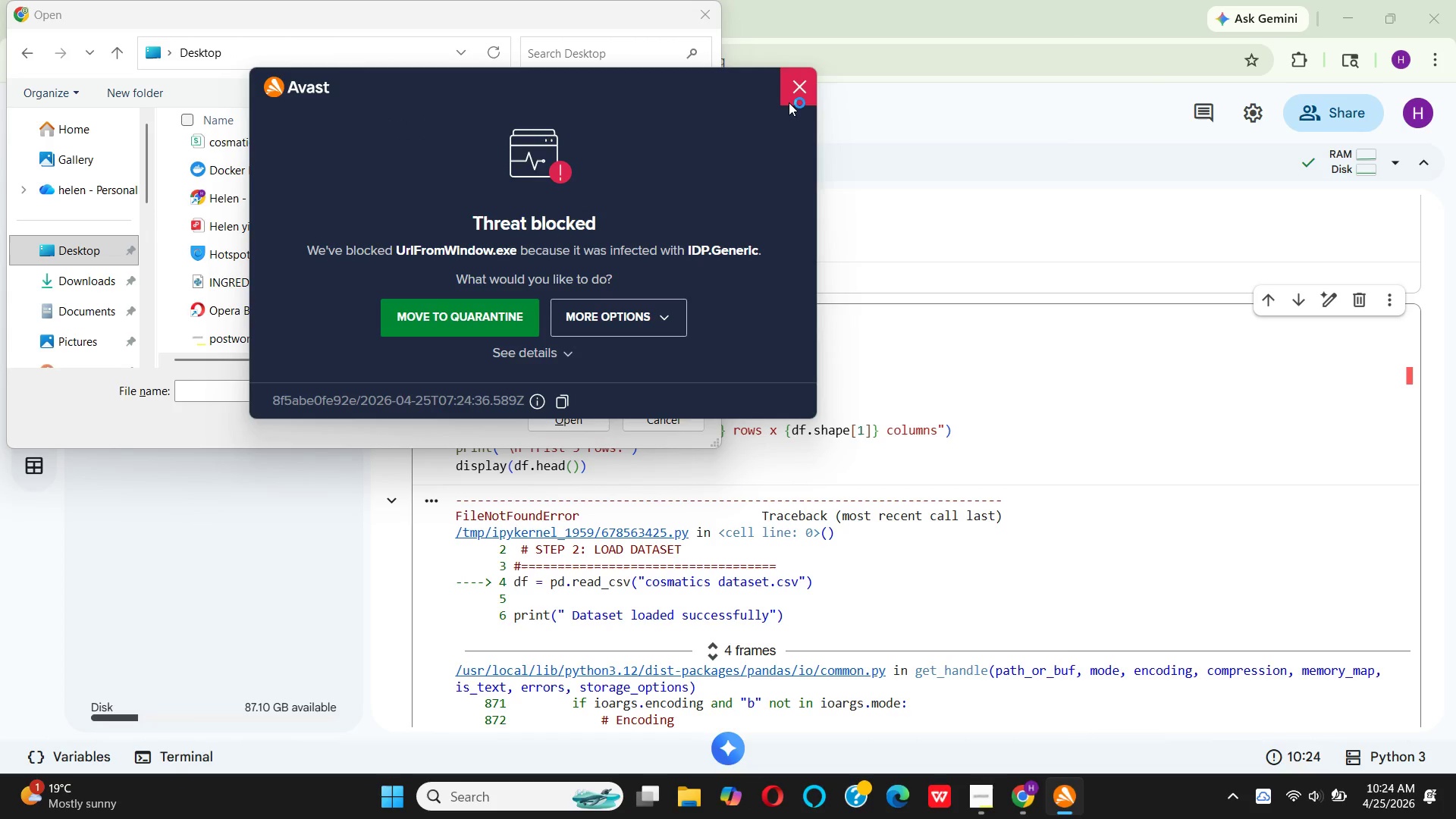 
left_click([789, 102])
 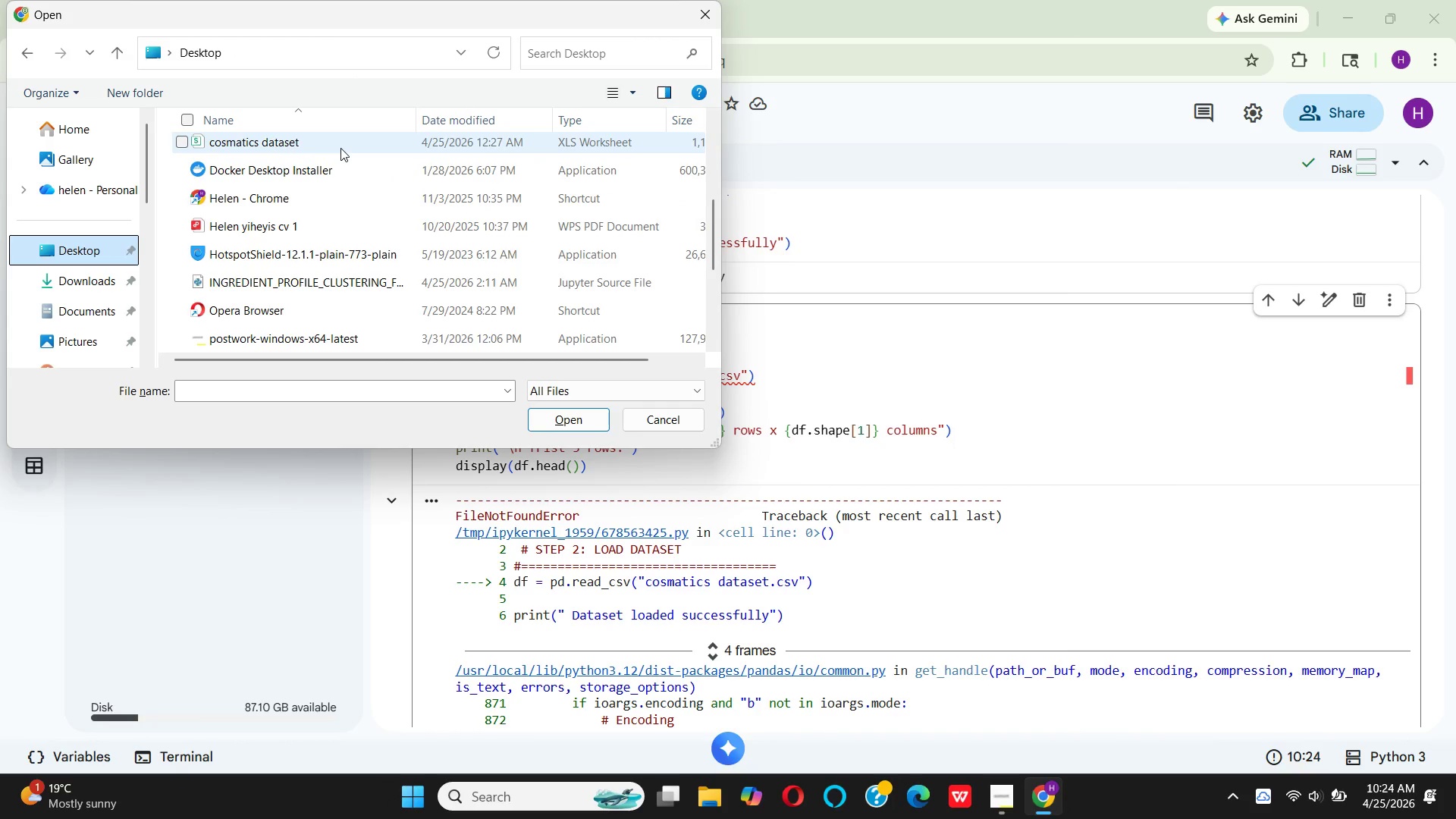 
left_click([340, 148])
 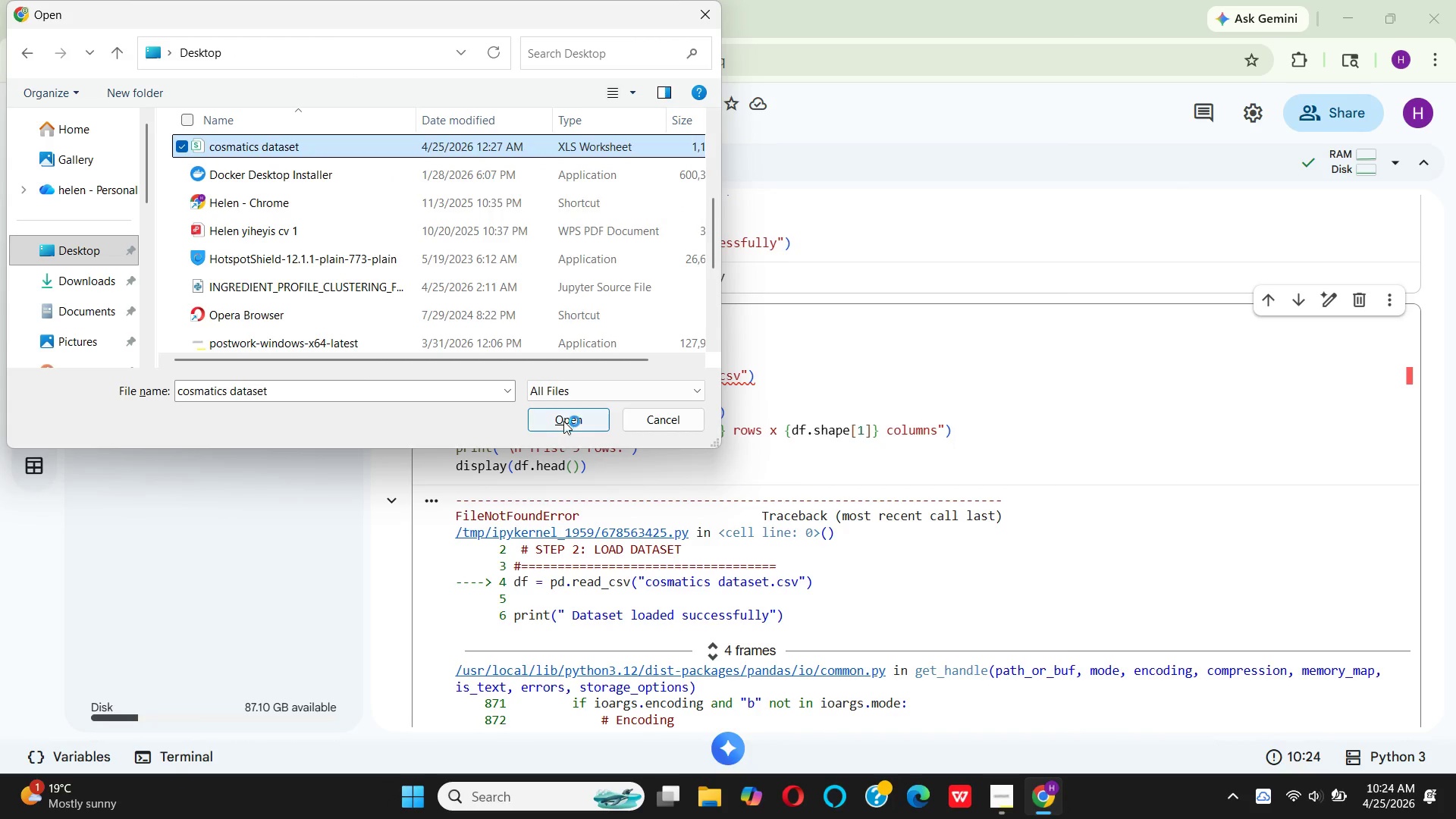 
left_click([563, 421])
 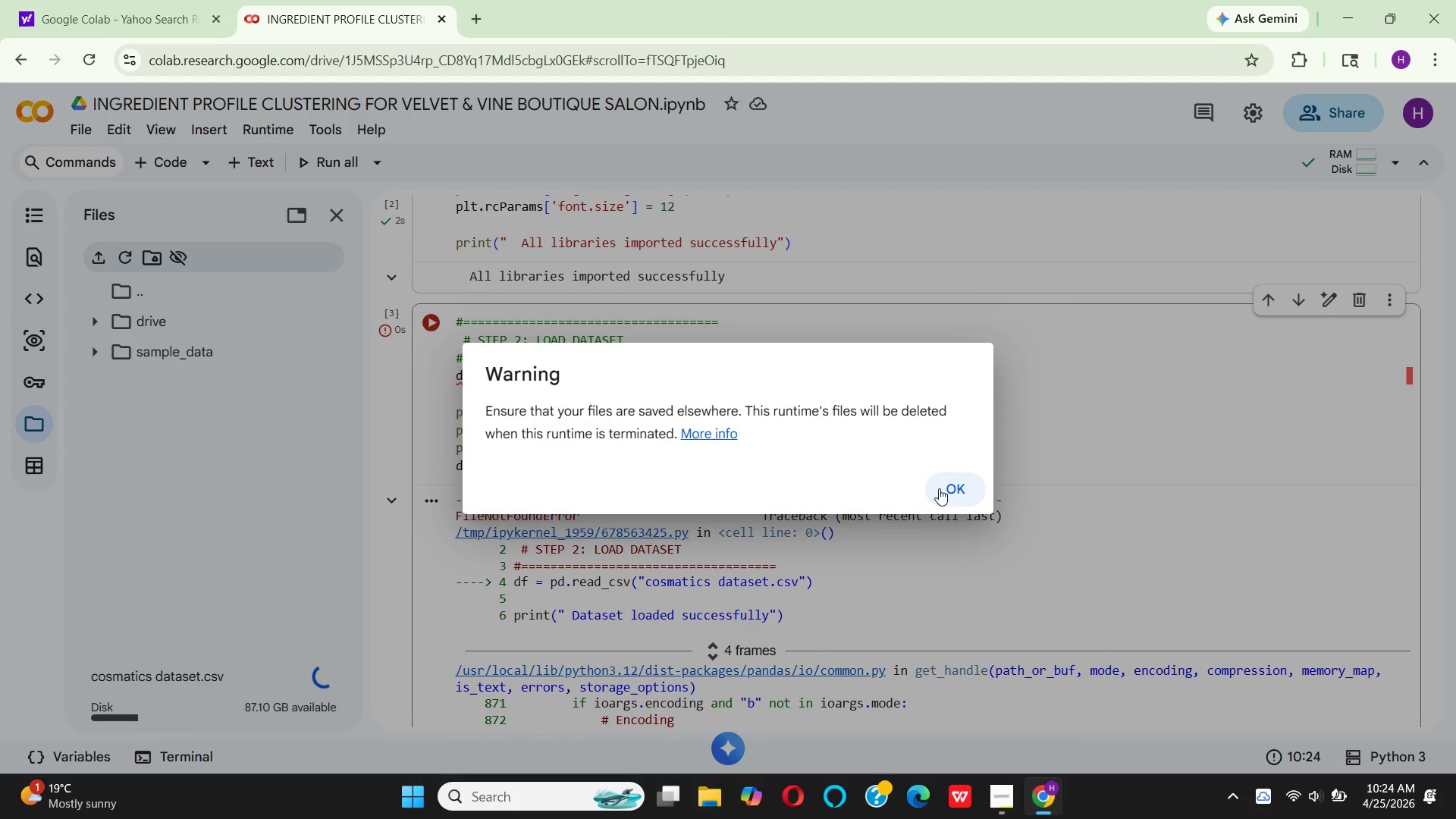 
left_click([942, 488])
 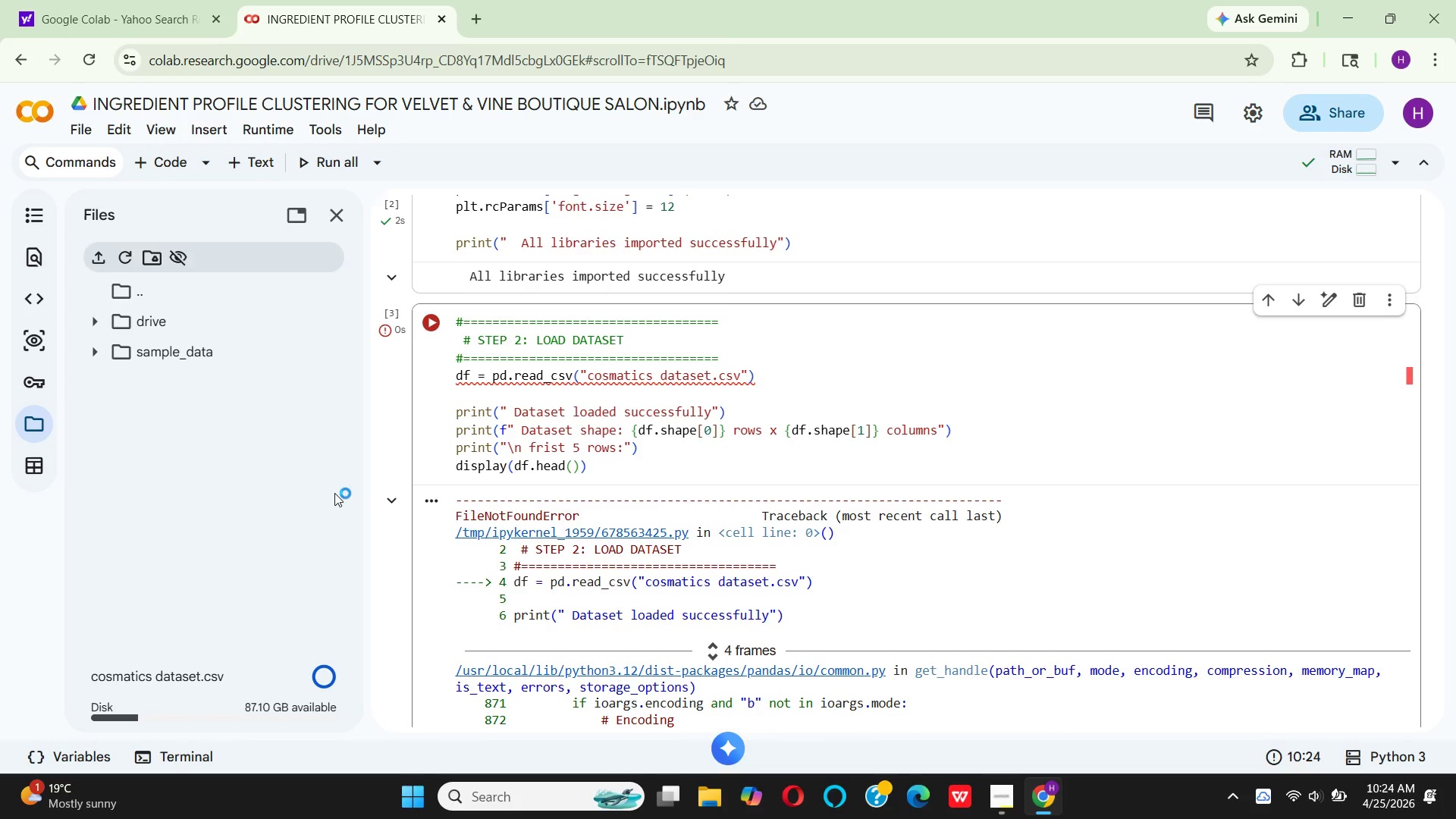 
wait(10.19)
 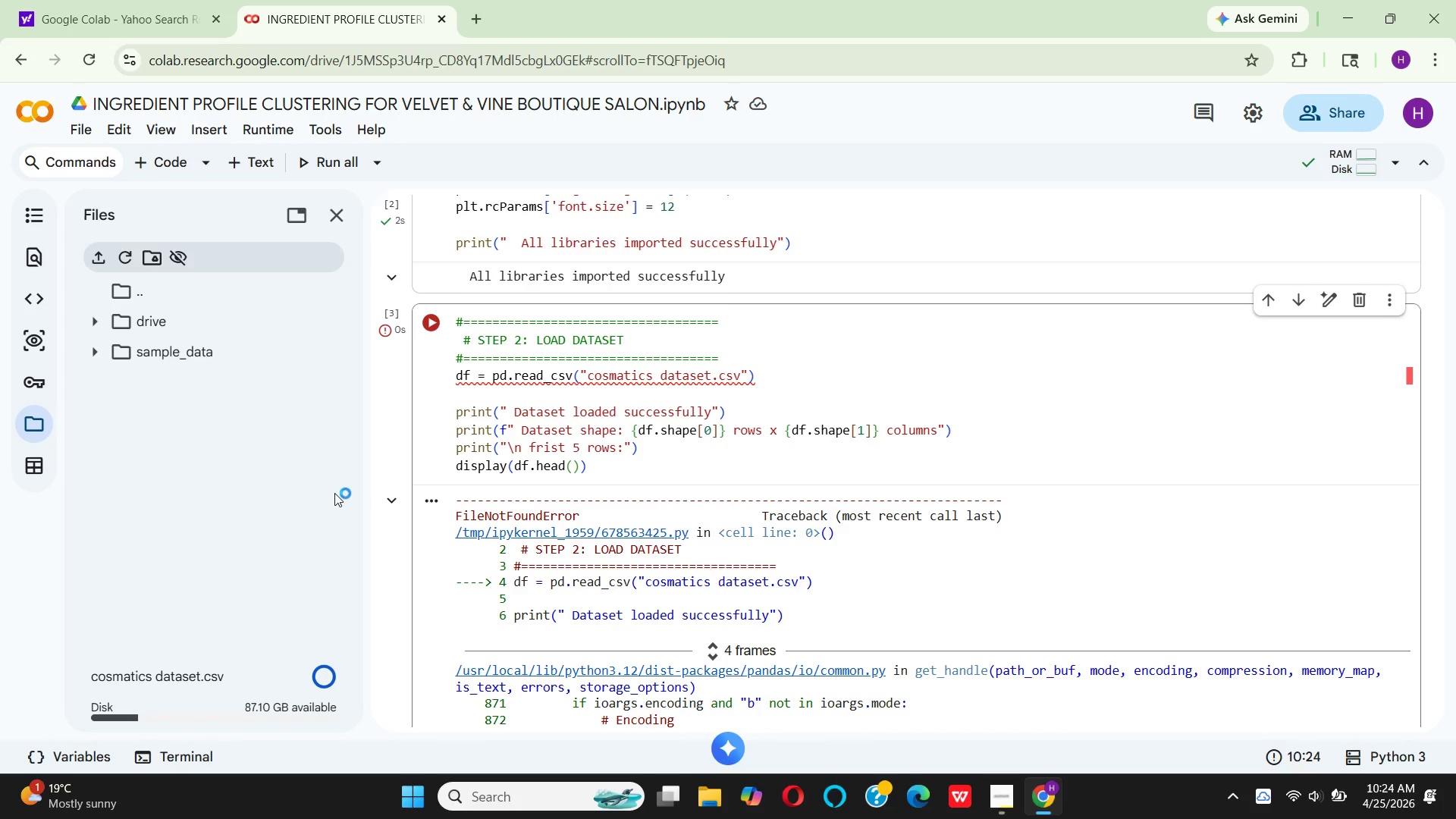 
left_click([810, 95])
 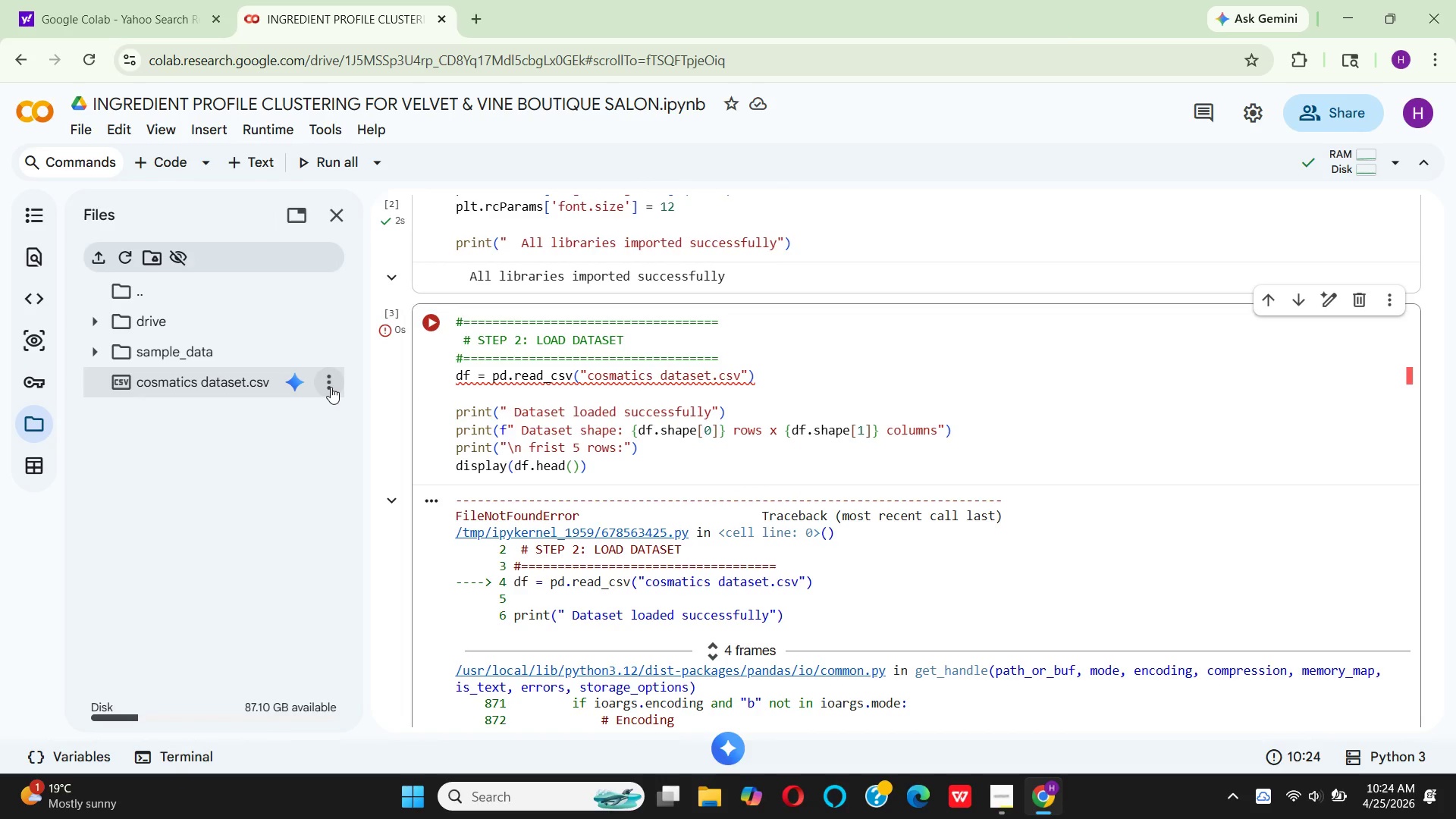 
left_click([331, 386])
 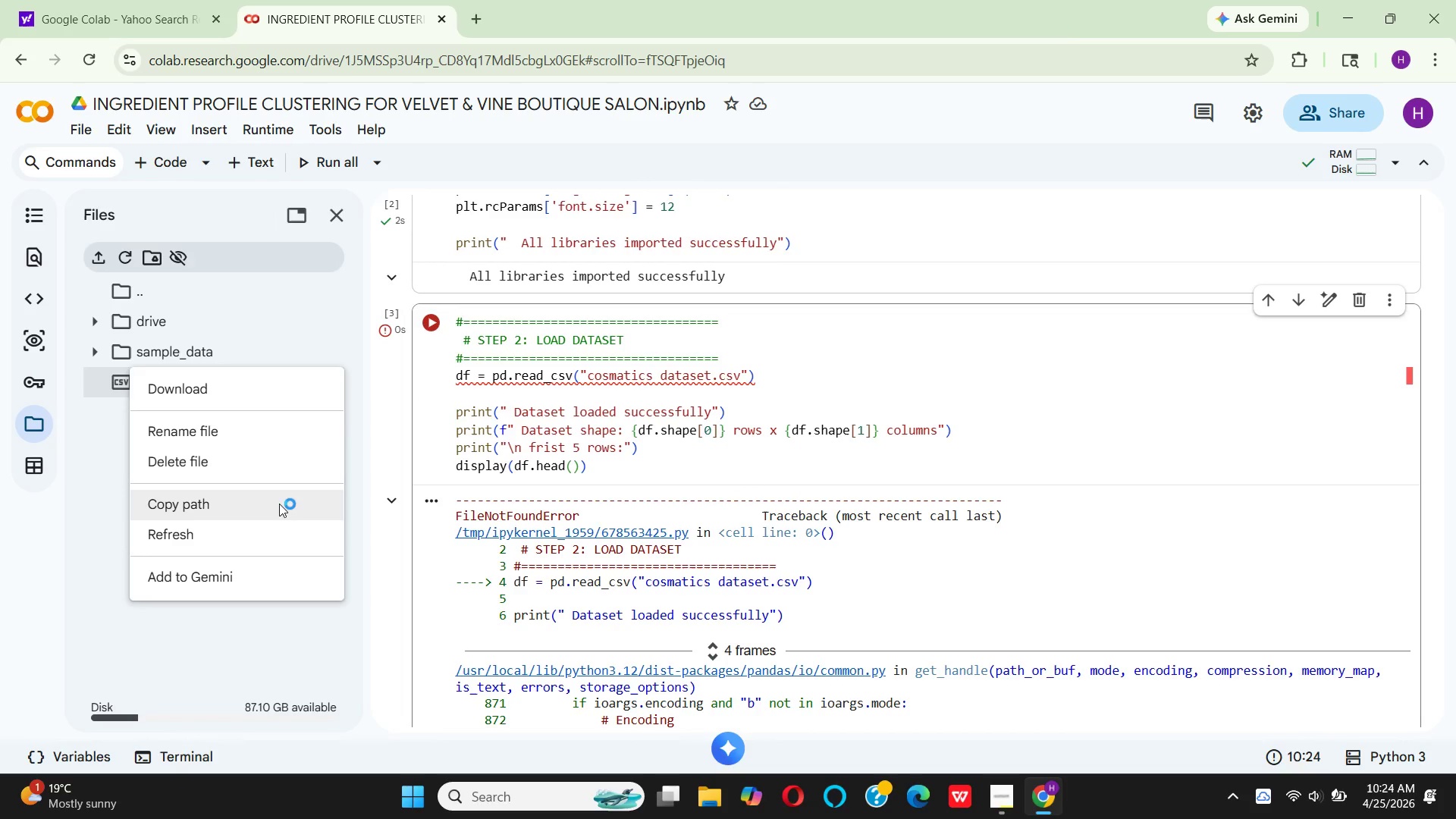 
left_click([279, 504])
 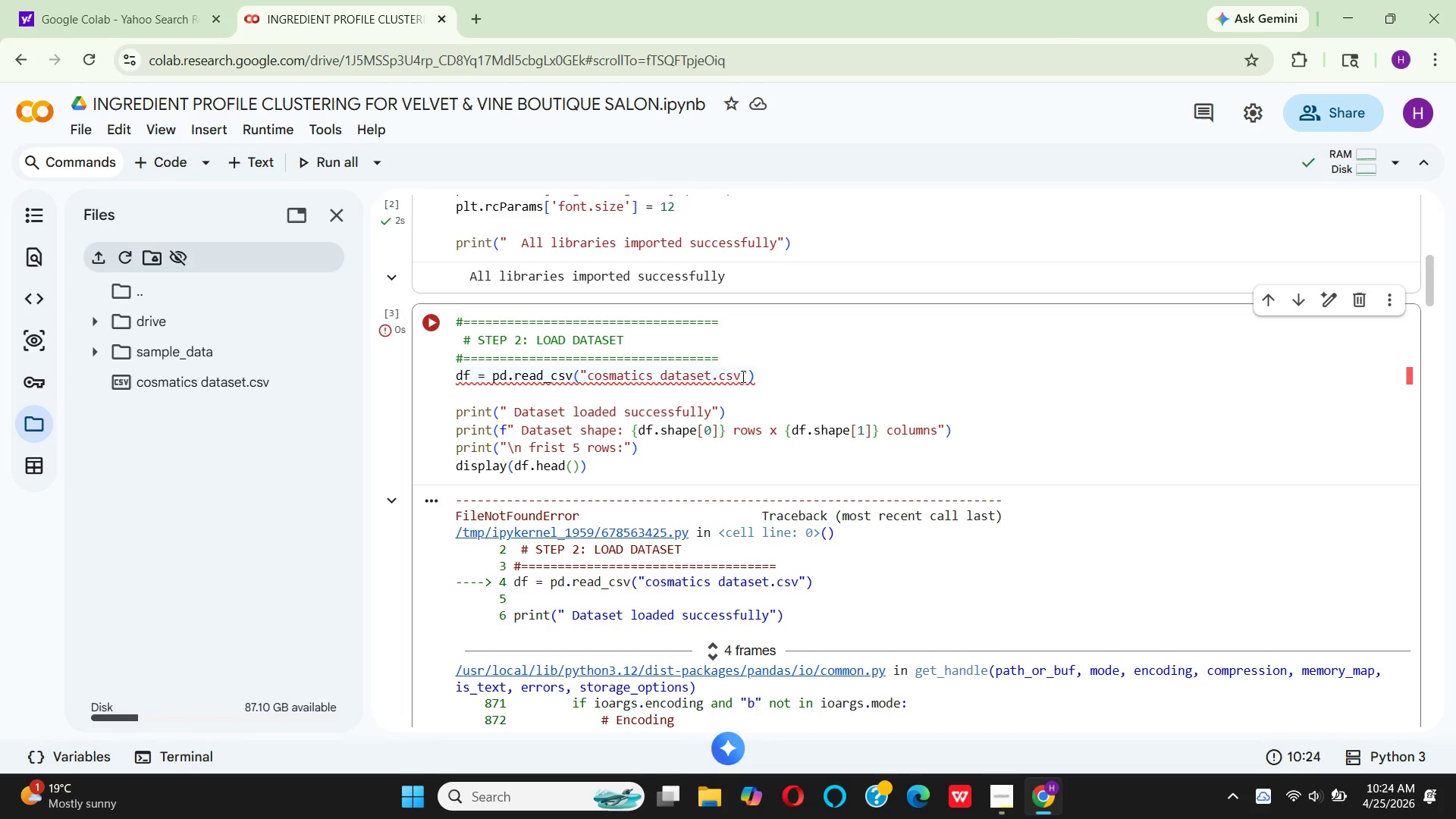 
left_click_drag(start_coordinate=[742, 376], to_coordinate=[590, 375])
 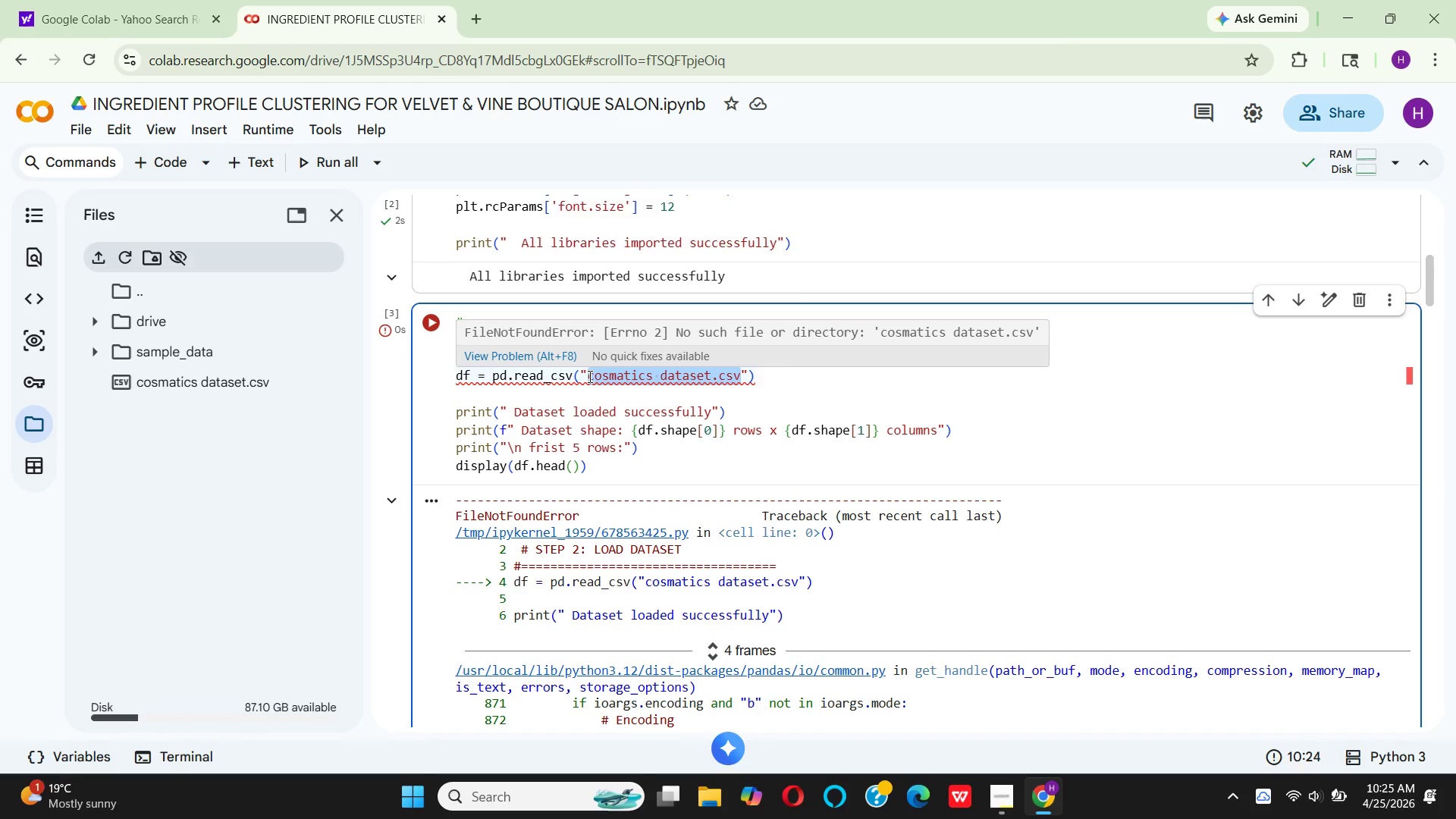 
key(Control+V)
 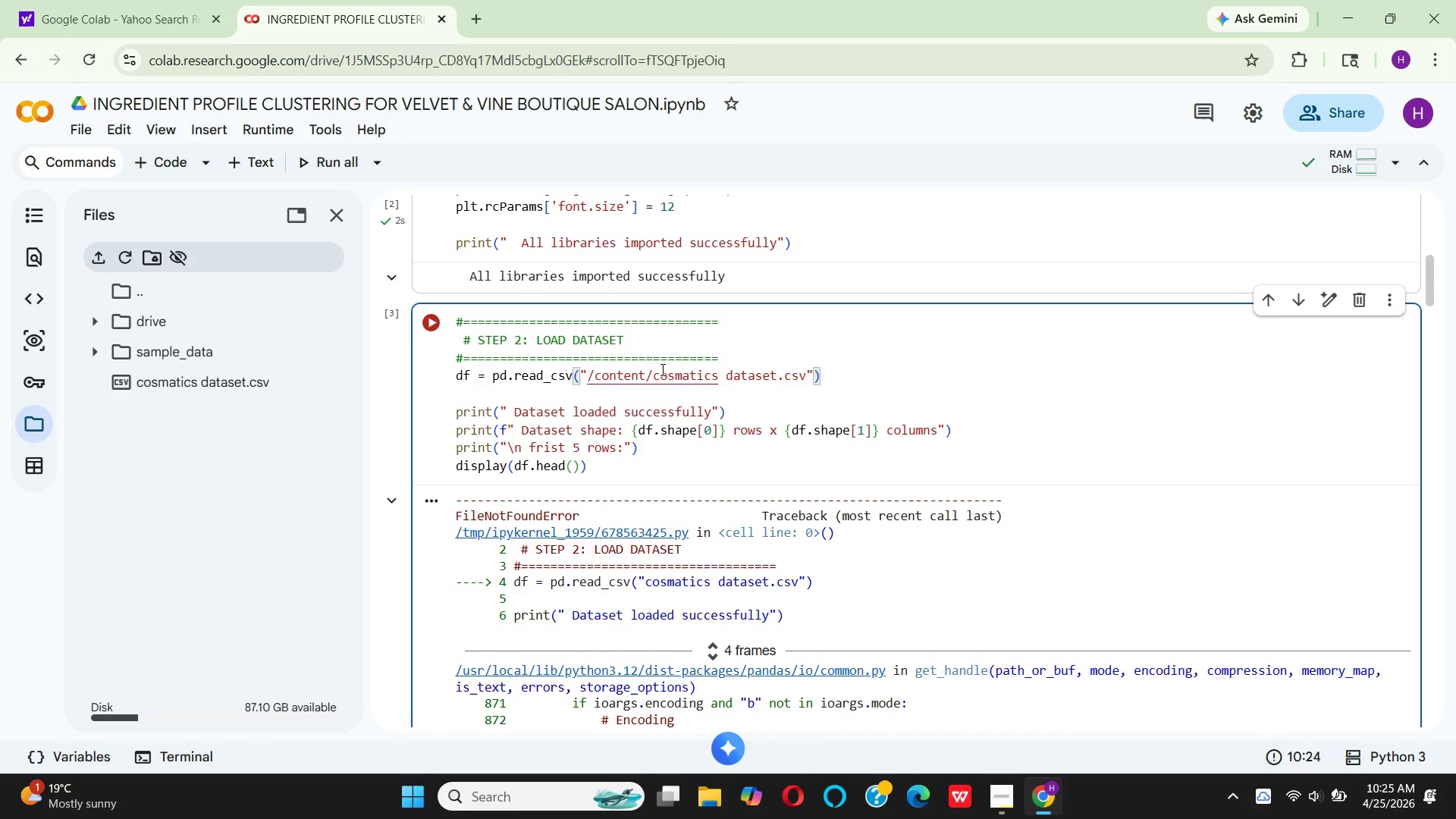 
left_click([655, 378])
 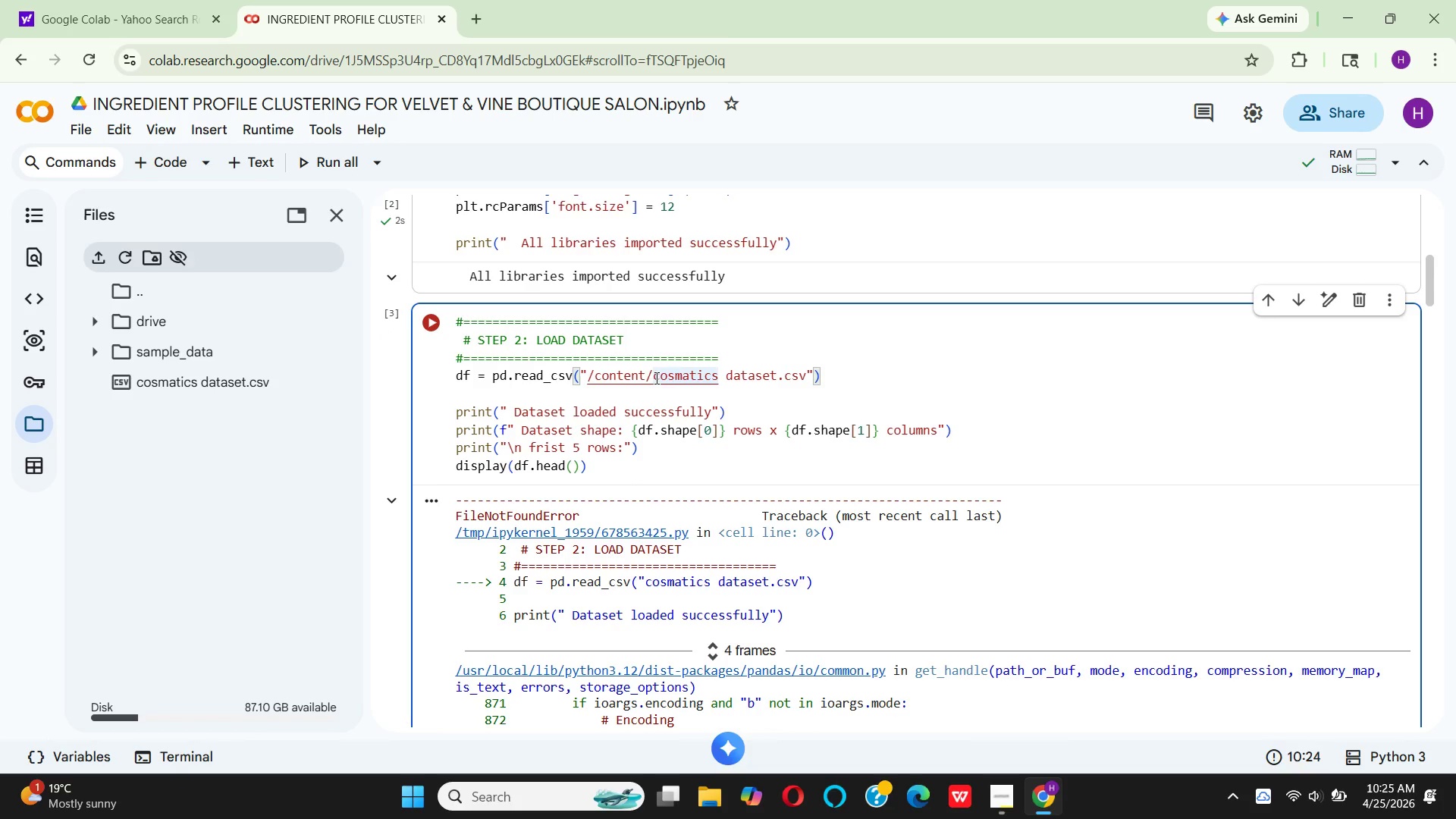 
key(Backspace)
 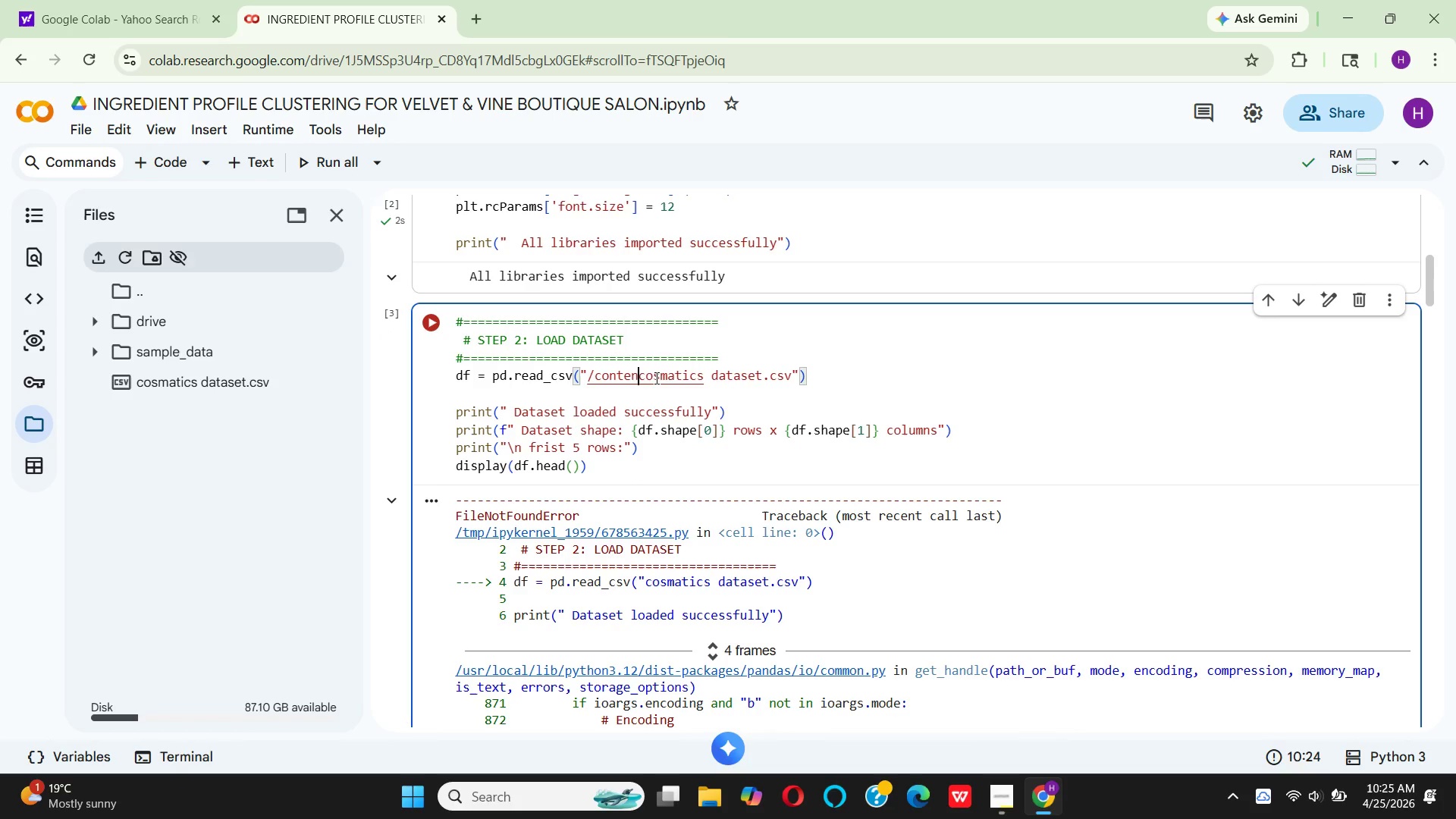 
key(Backspace)
 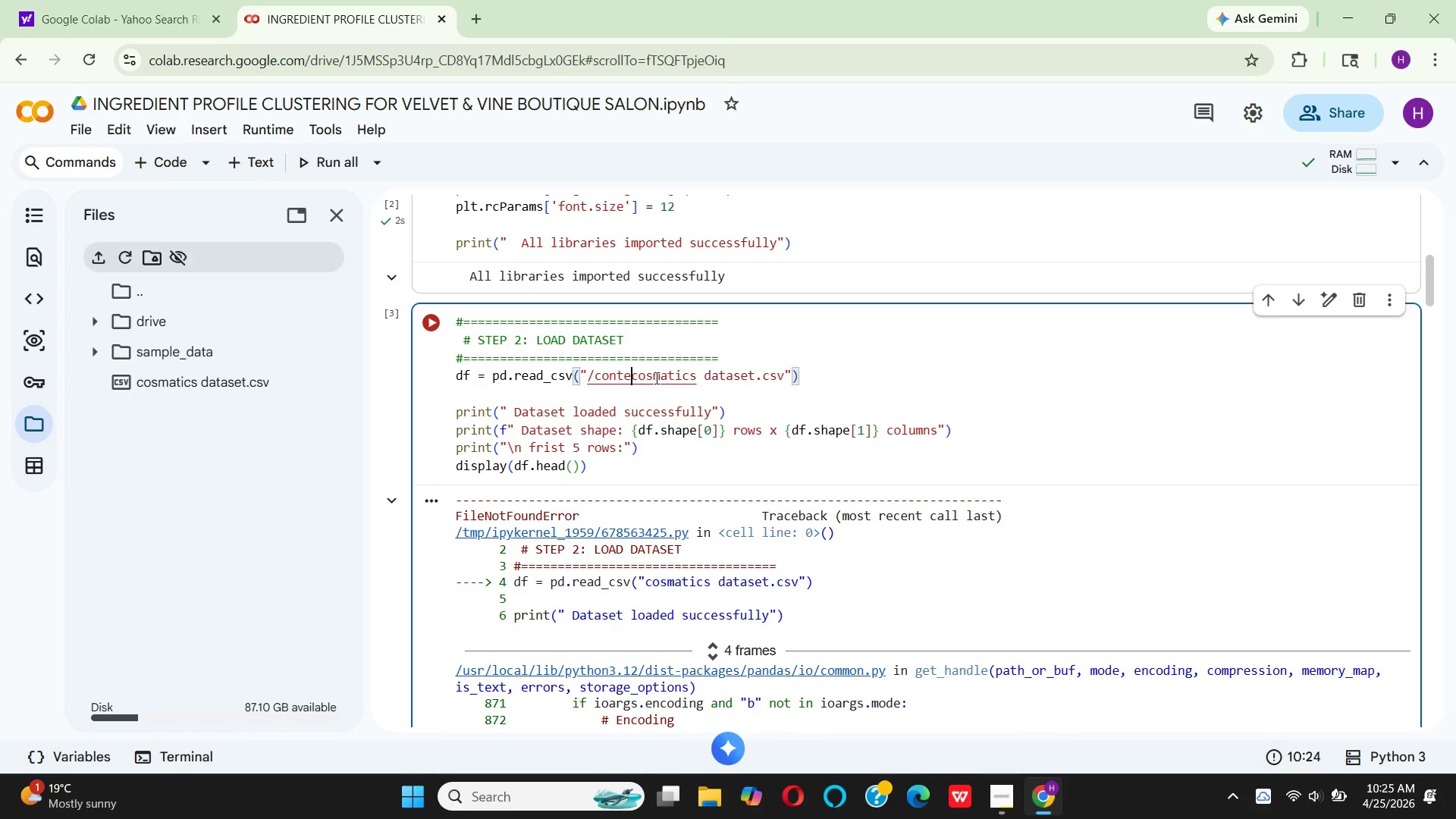 
key(Backspace)
 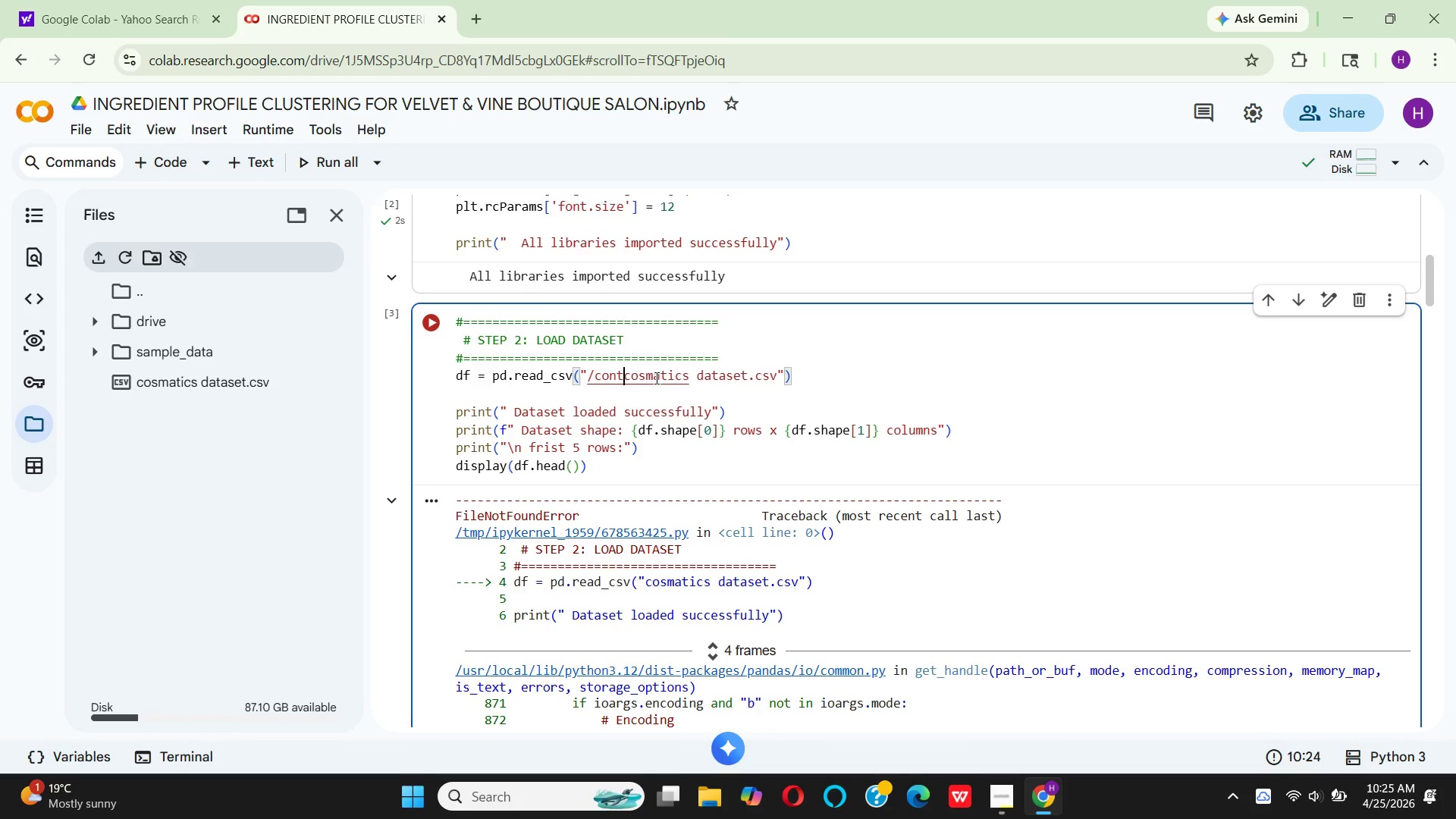 
key(Backspace)
 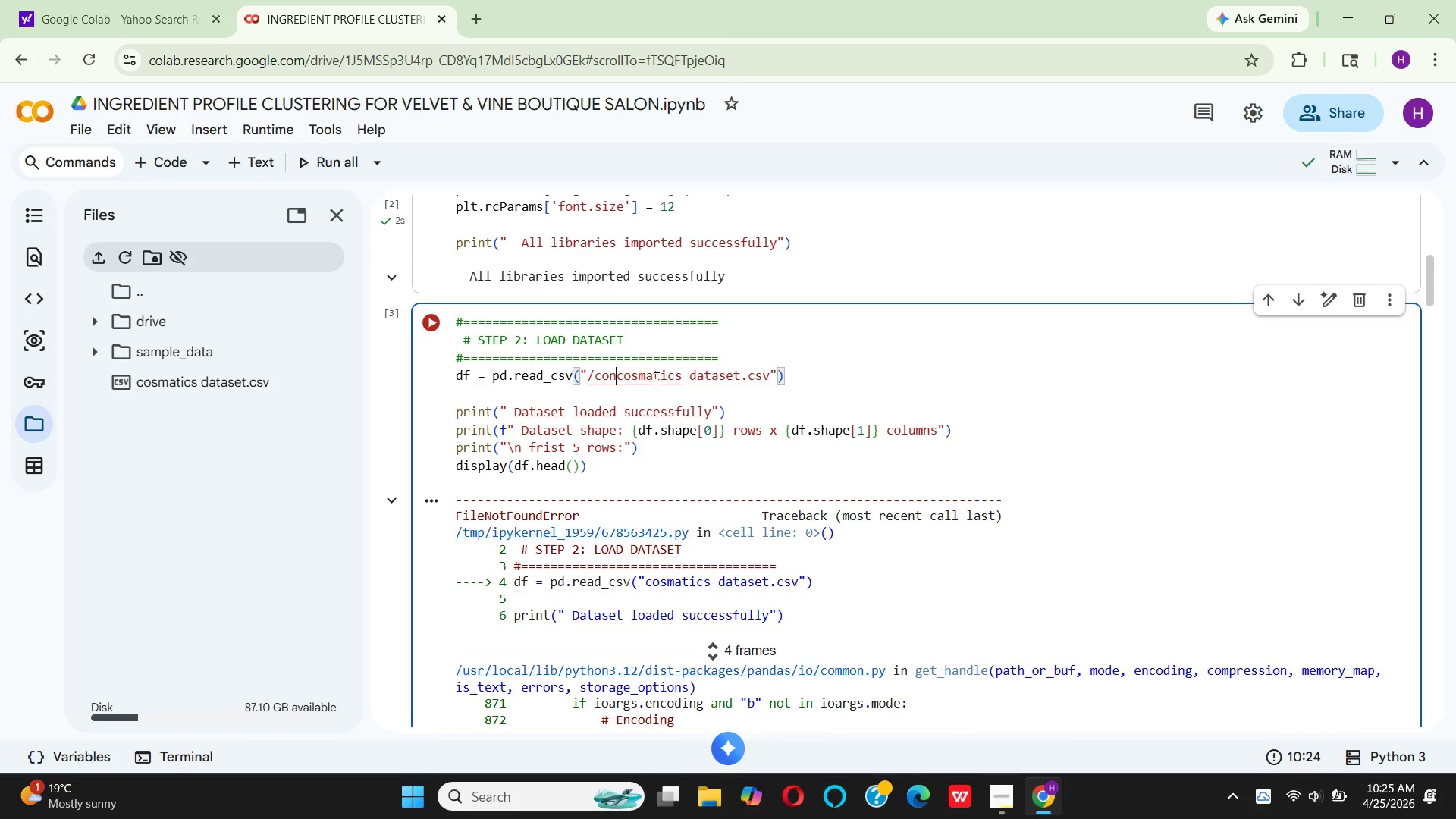 
key(Backspace)
 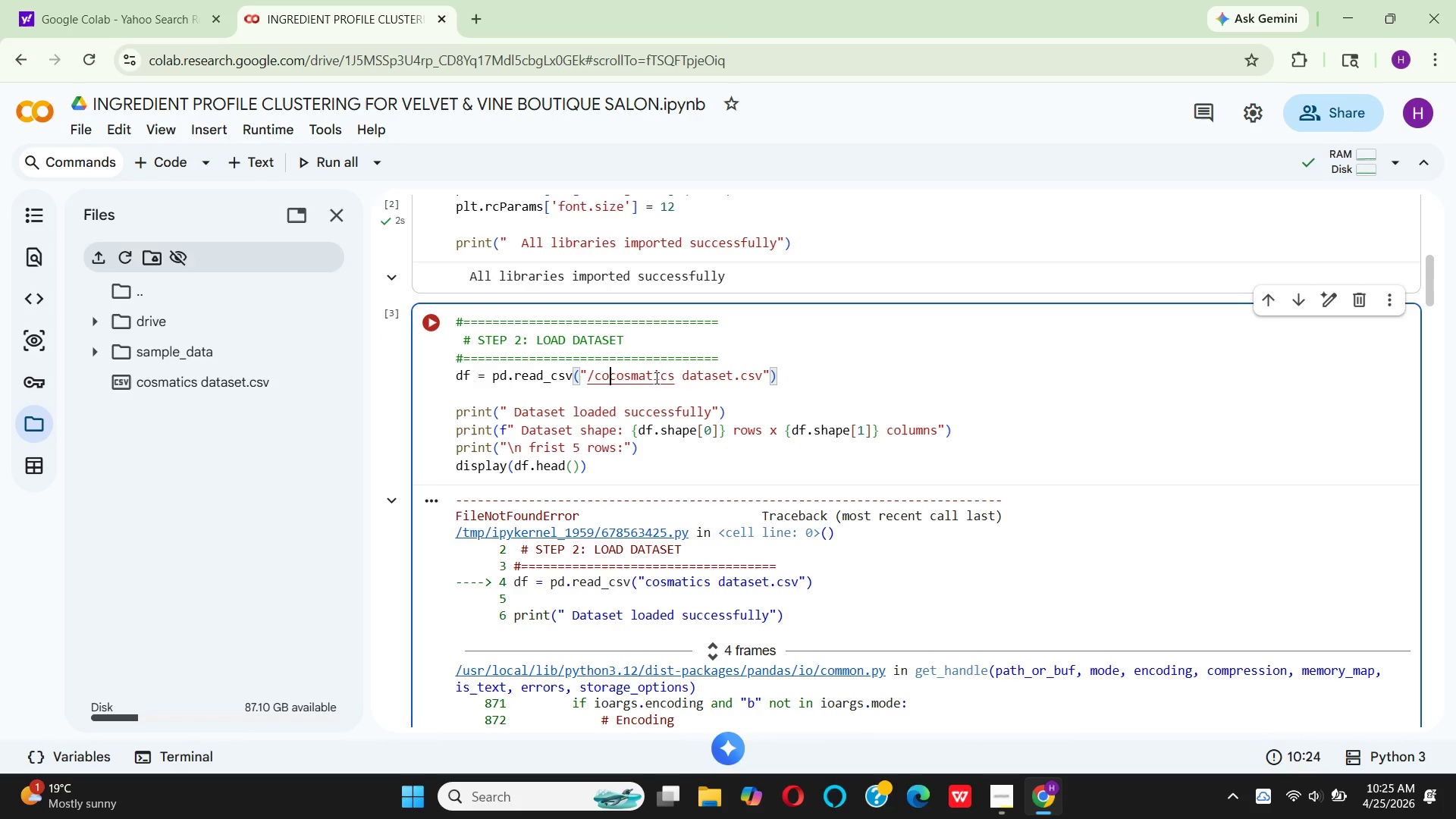 
key(Backspace)
 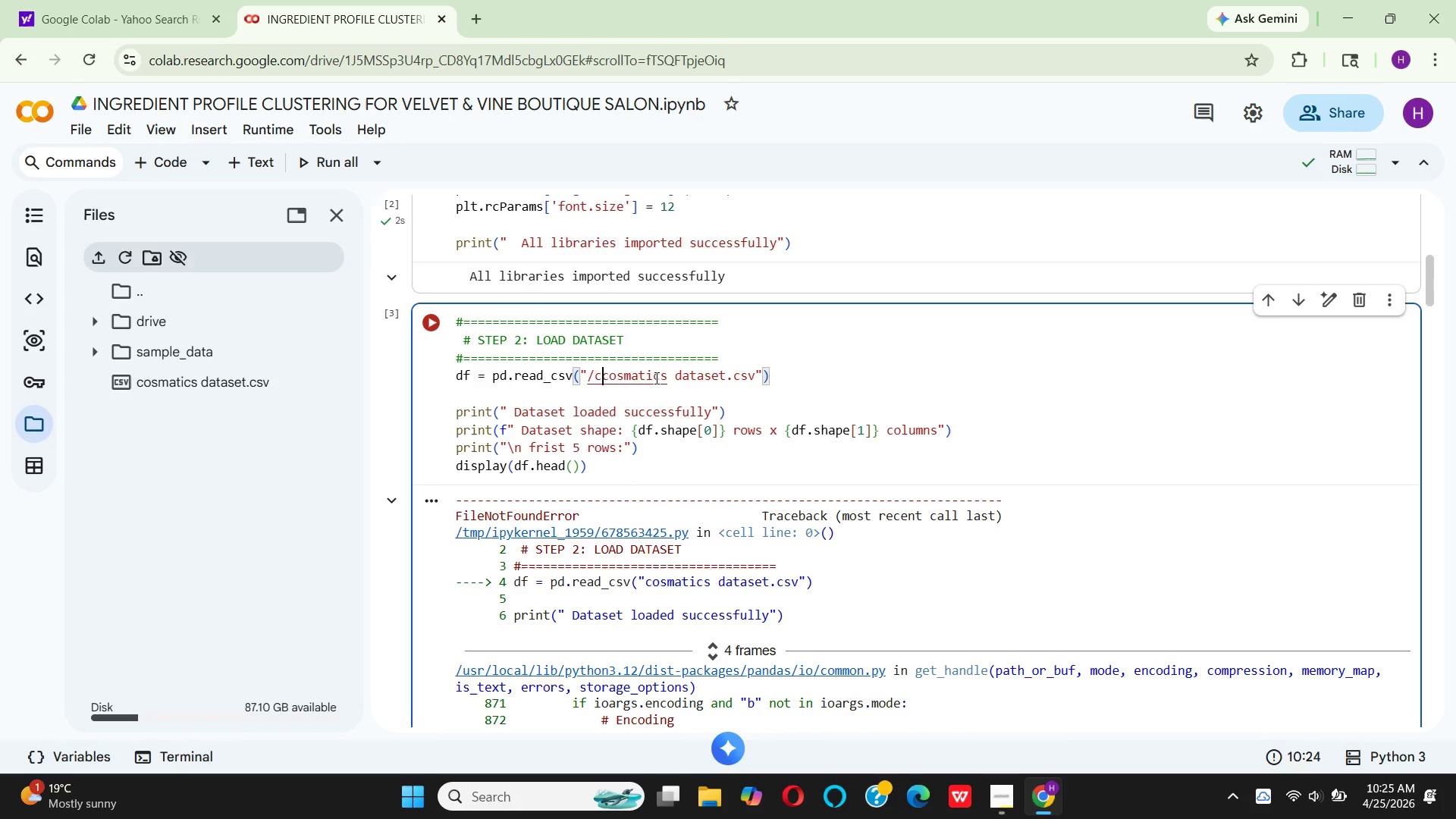 
key(Backspace)
 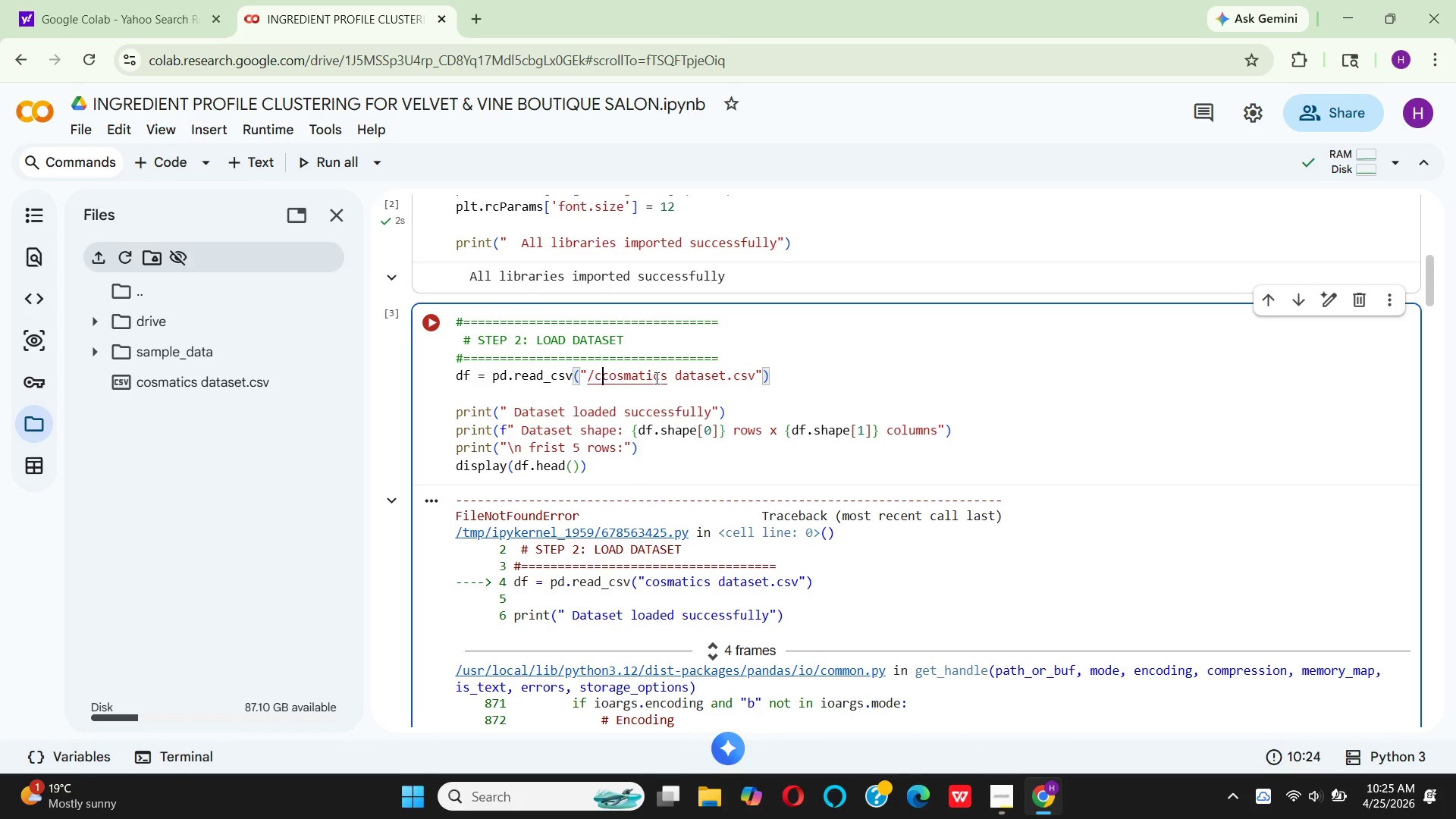 
key(Backspace)
 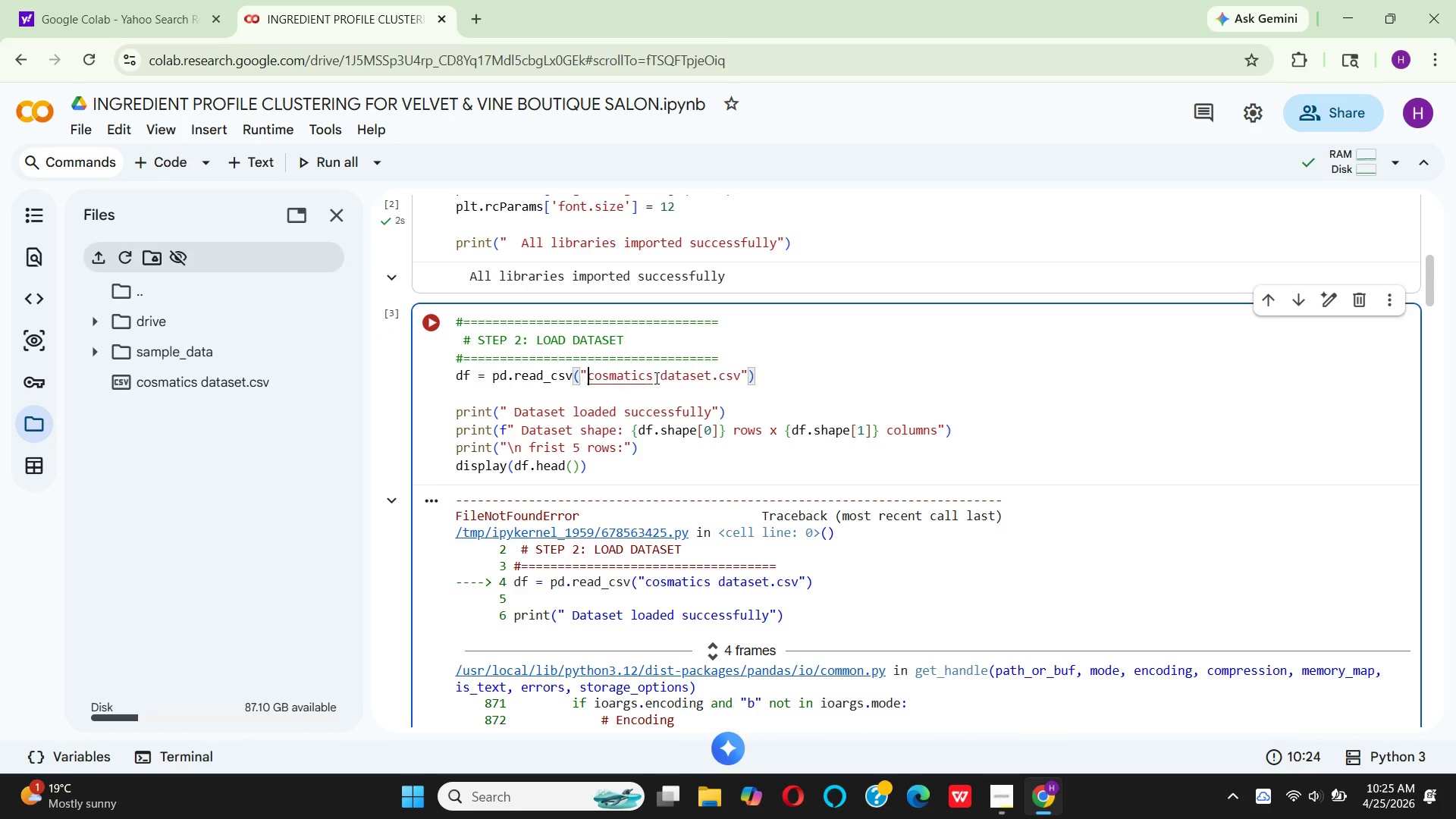 
key(Backspace)
 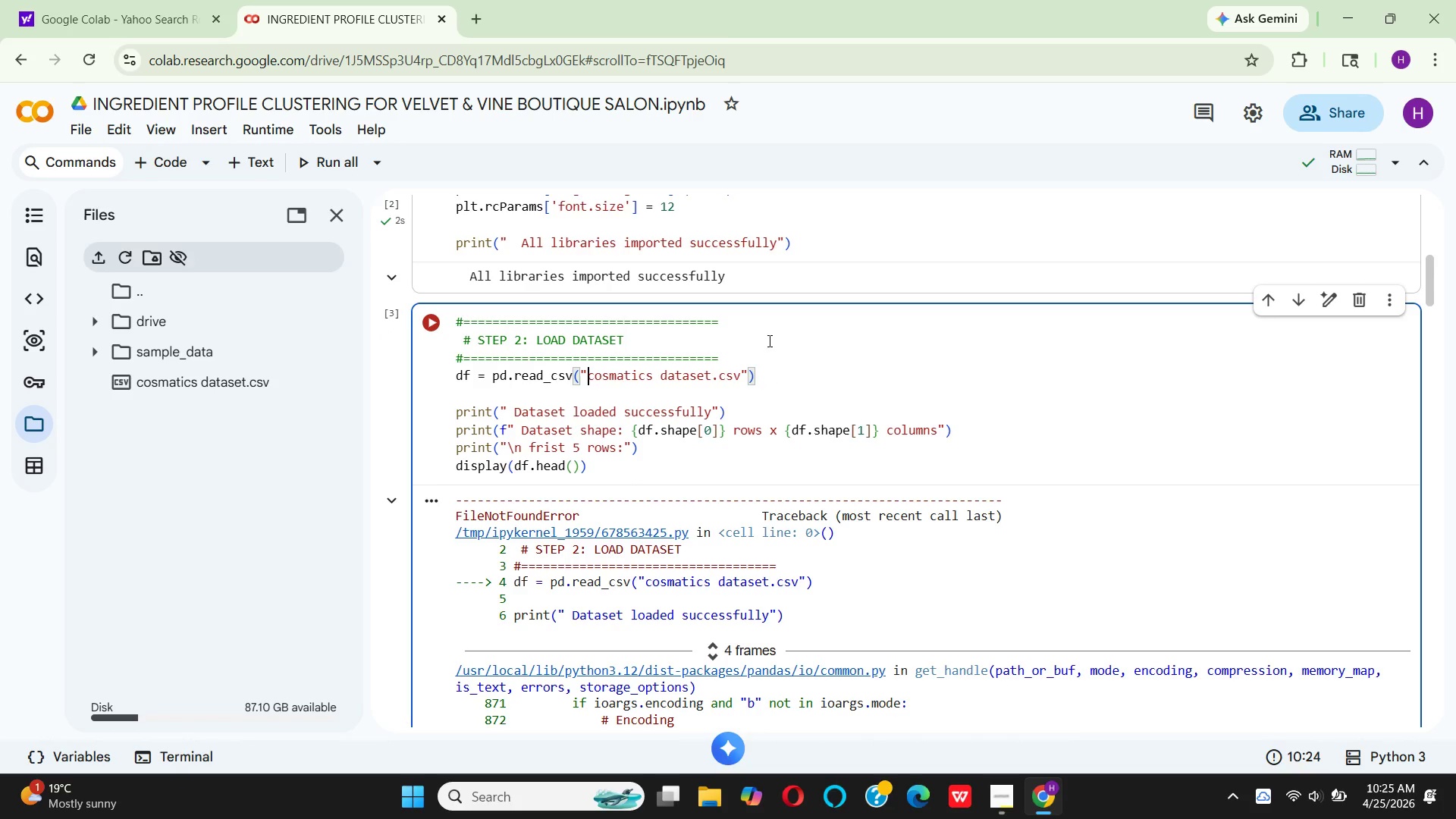 
left_click([778, 381])
 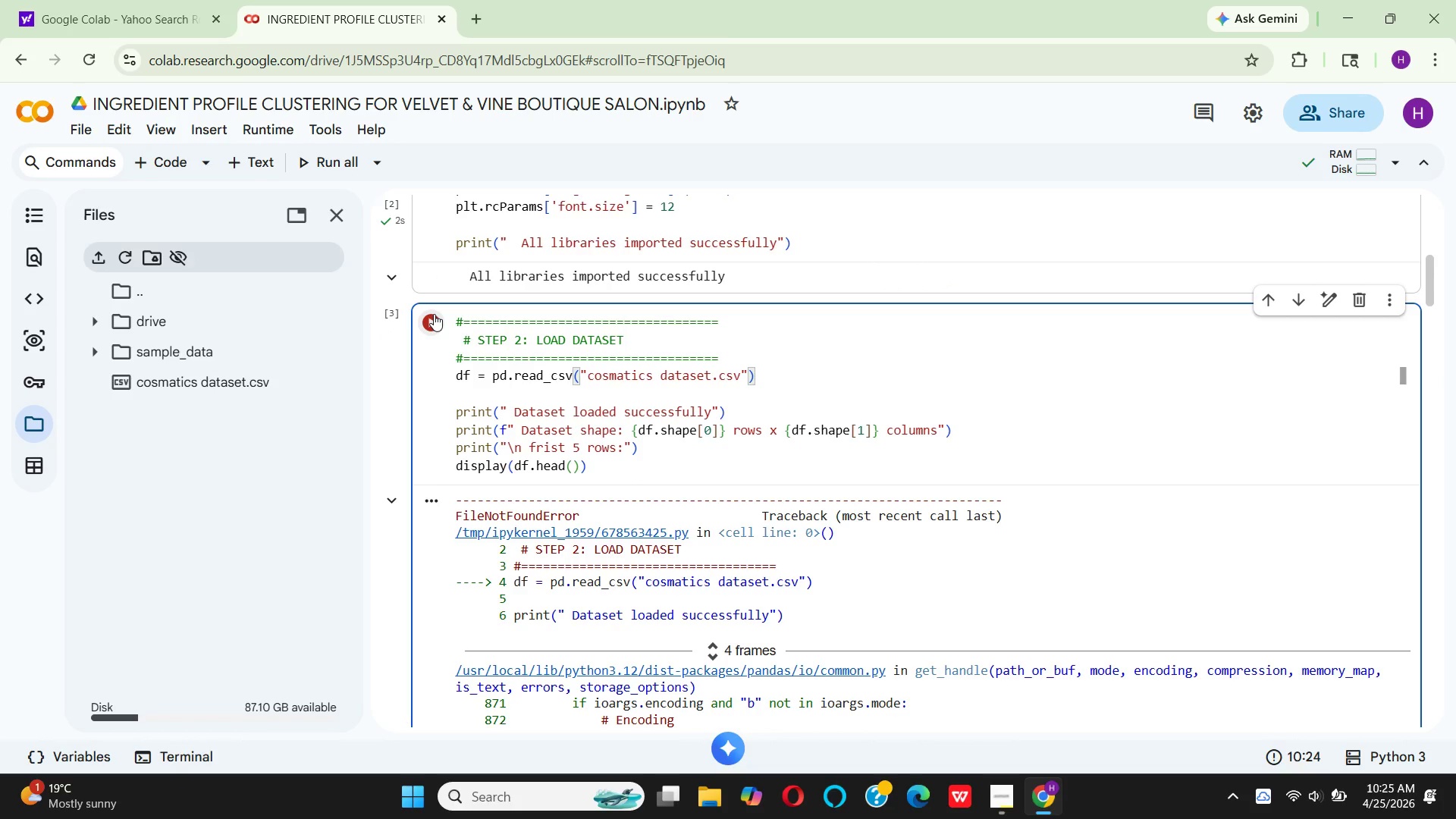 
left_click([434, 315])
 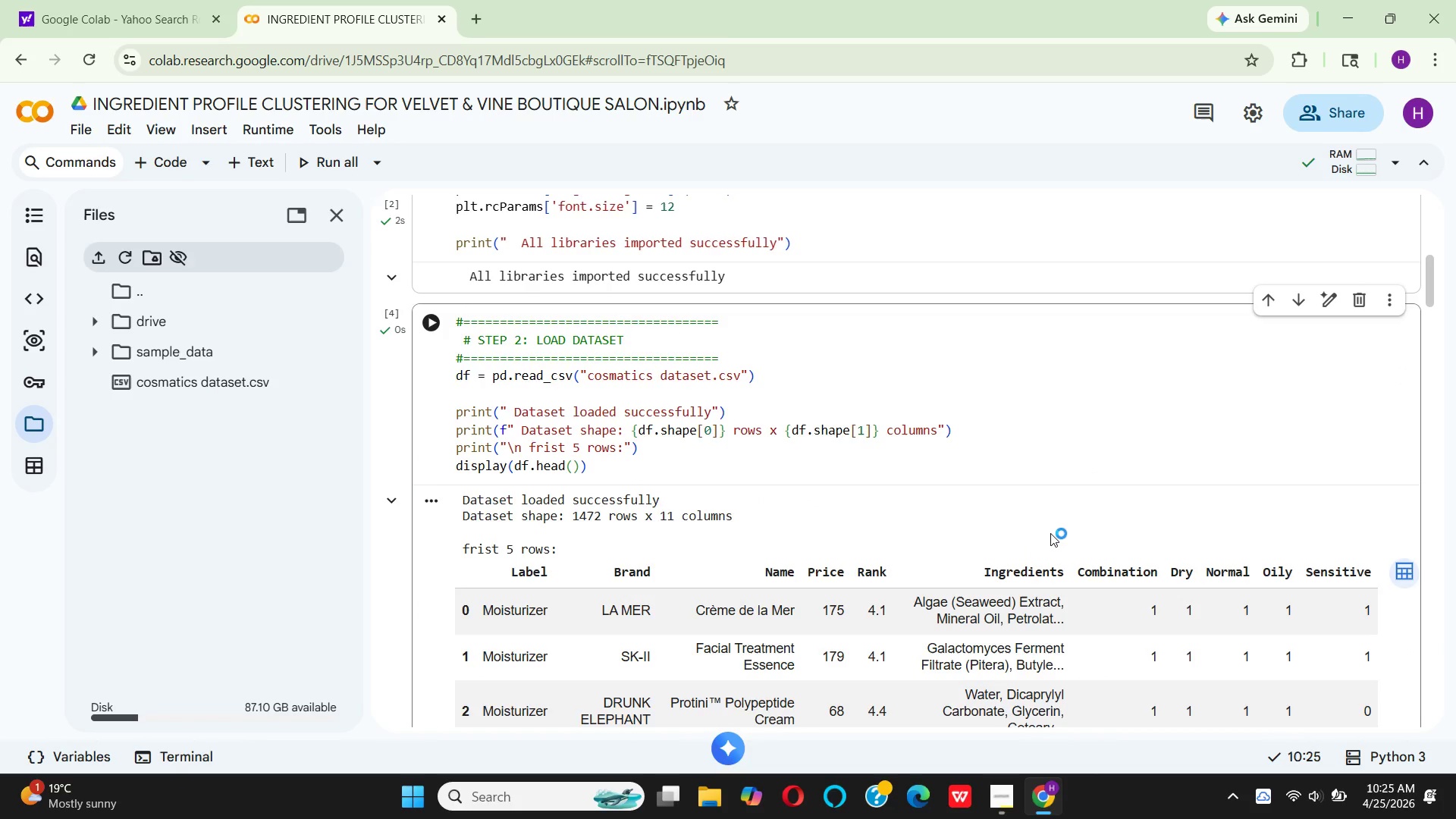 
scroll: coordinate [1065, 518], scroll_direction: down, amount: 3.0
 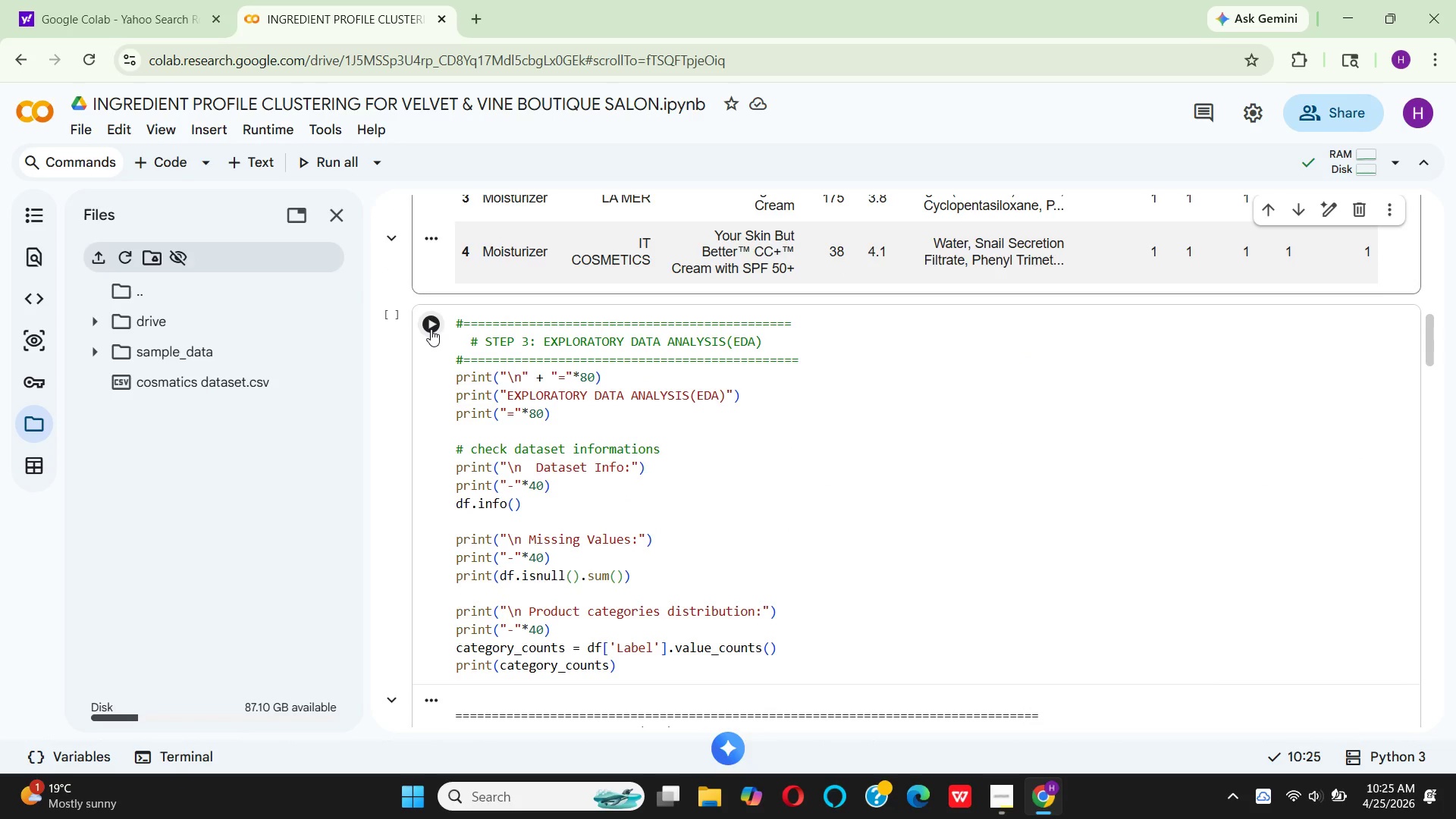 
left_click([431, 329])
 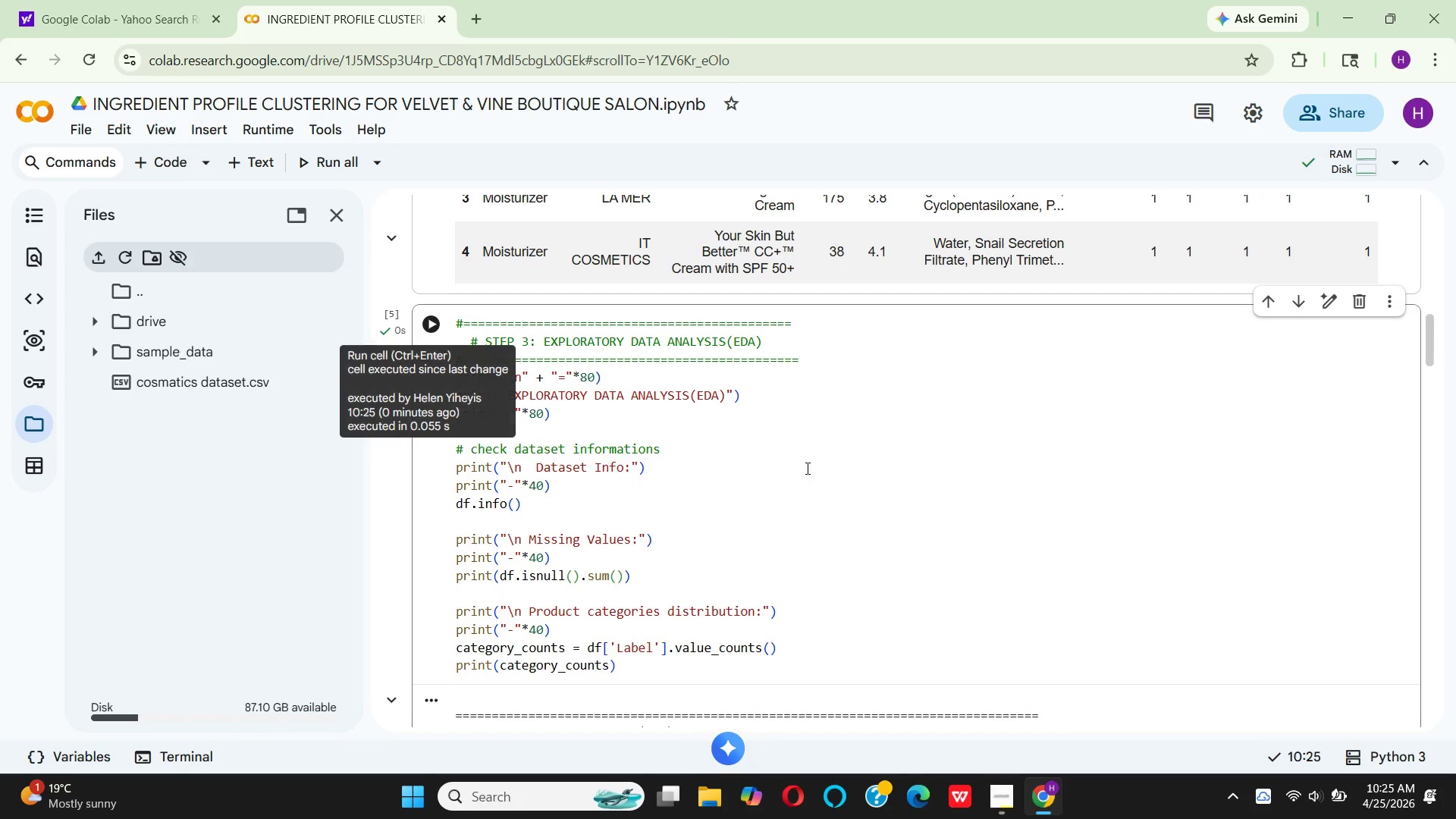 
scroll: coordinate [830, 475], scroll_direction: down, amount: 4.0
 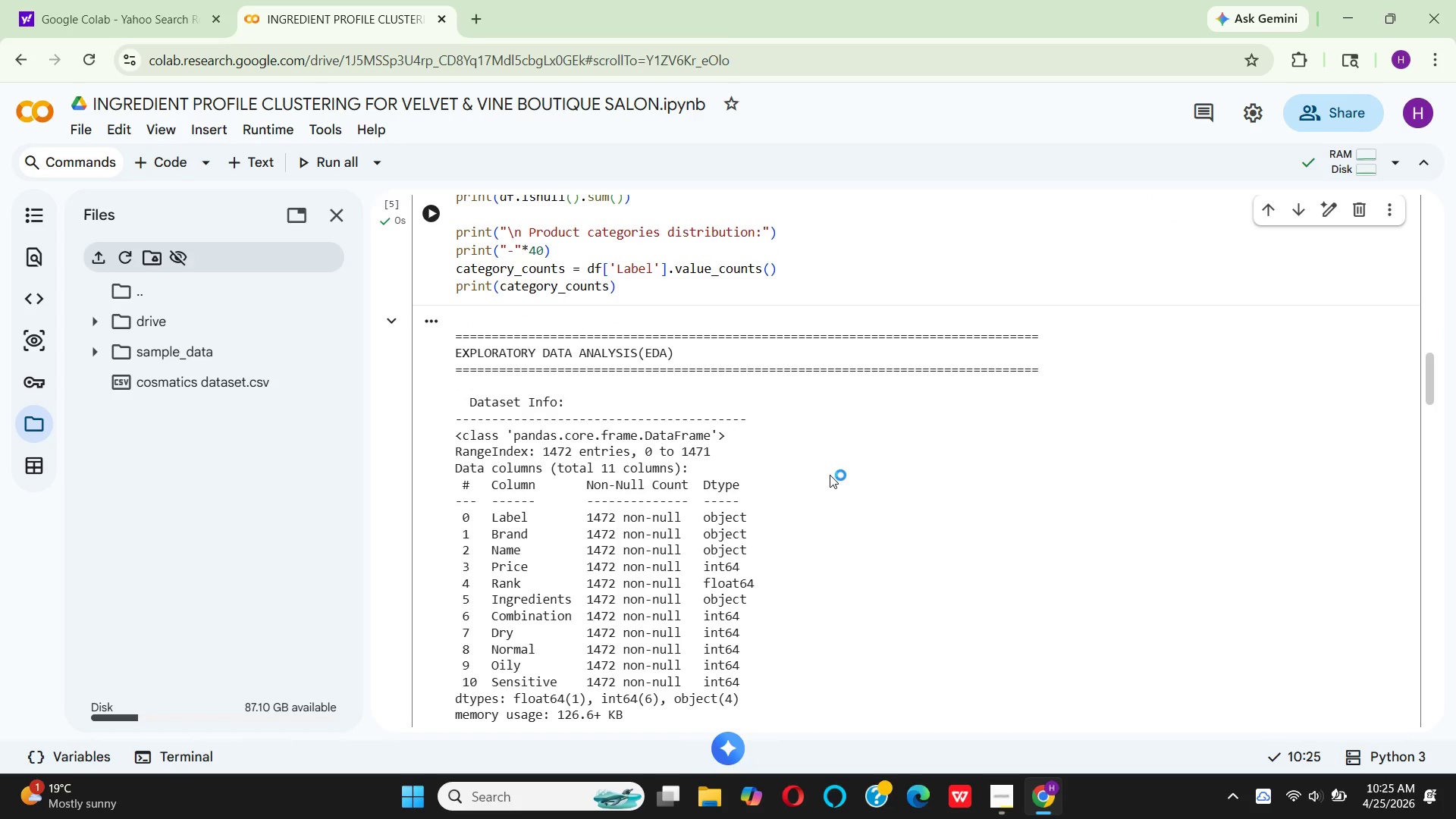 
scroll: coordinate [828, 475], scroll_direction: up, amount: 7.0
 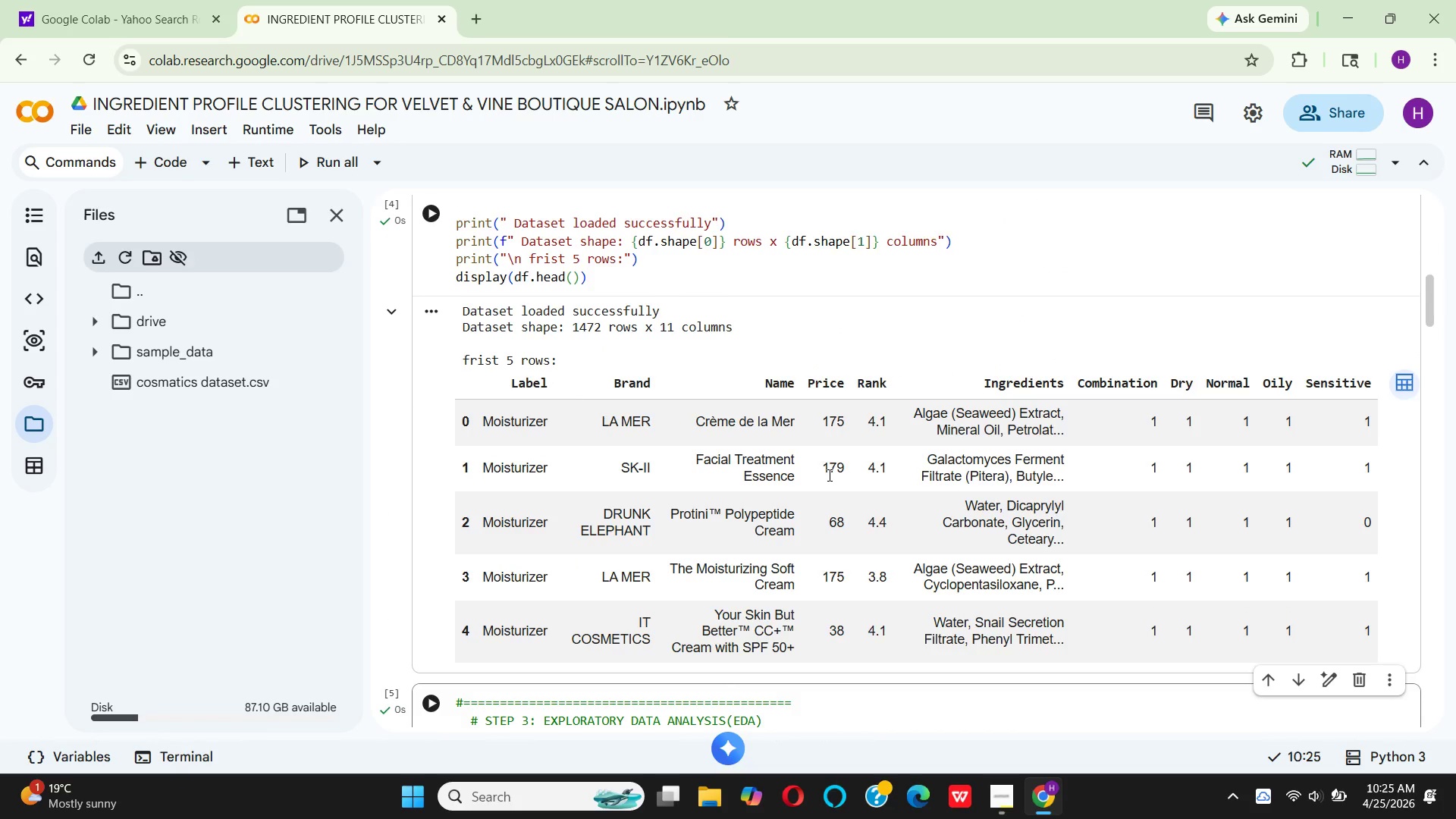 
scroll: coordinate [827, 475], scroll_direction: down, amount: 1.0
 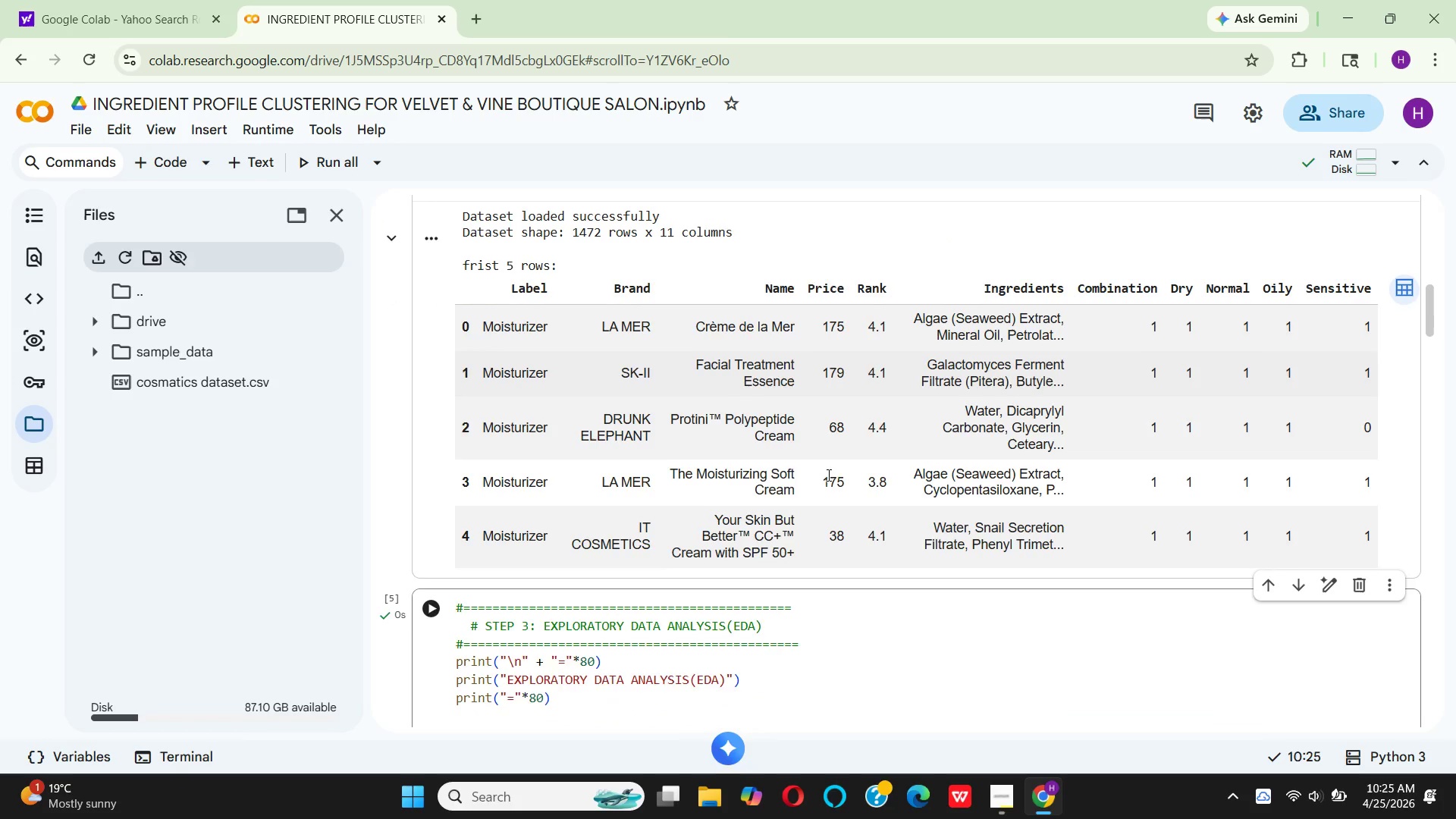 
scroll: coordinate [827, 475], scroll_direction: up, amount: 2.0
 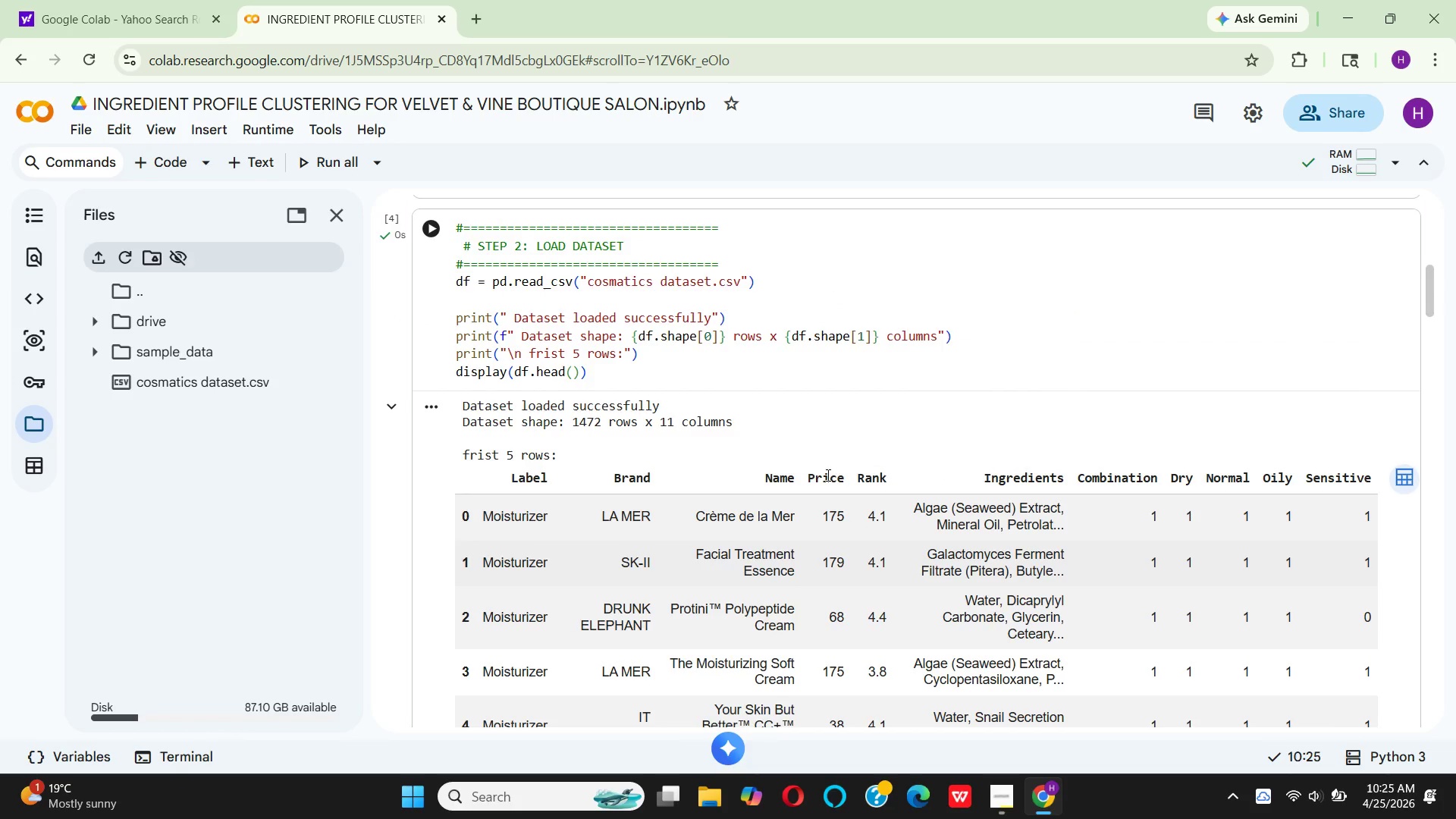 
scroll: coordinate [827, 475], scroll_direction: down, amount: 1.0
 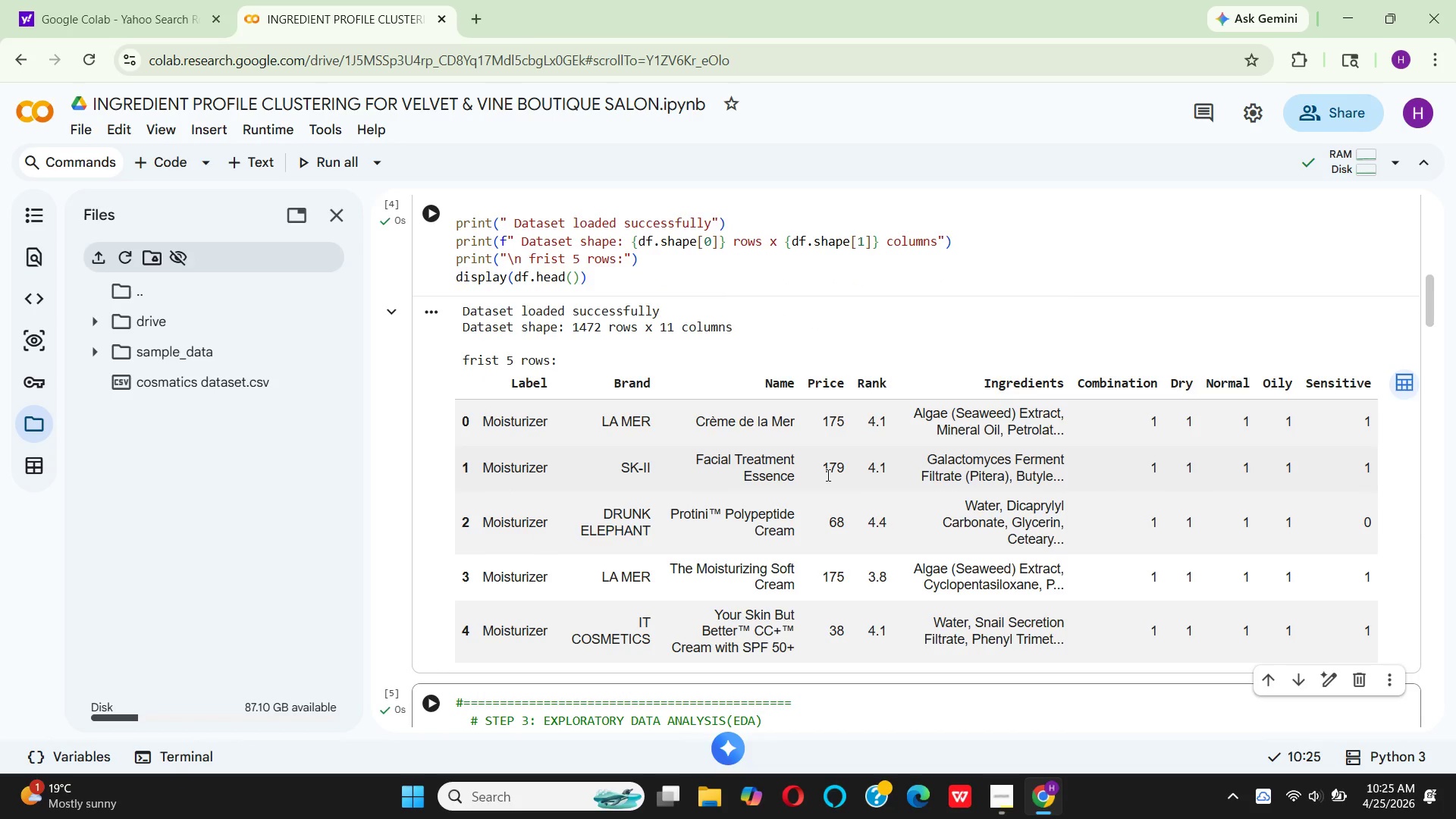 
wait(7.91)
 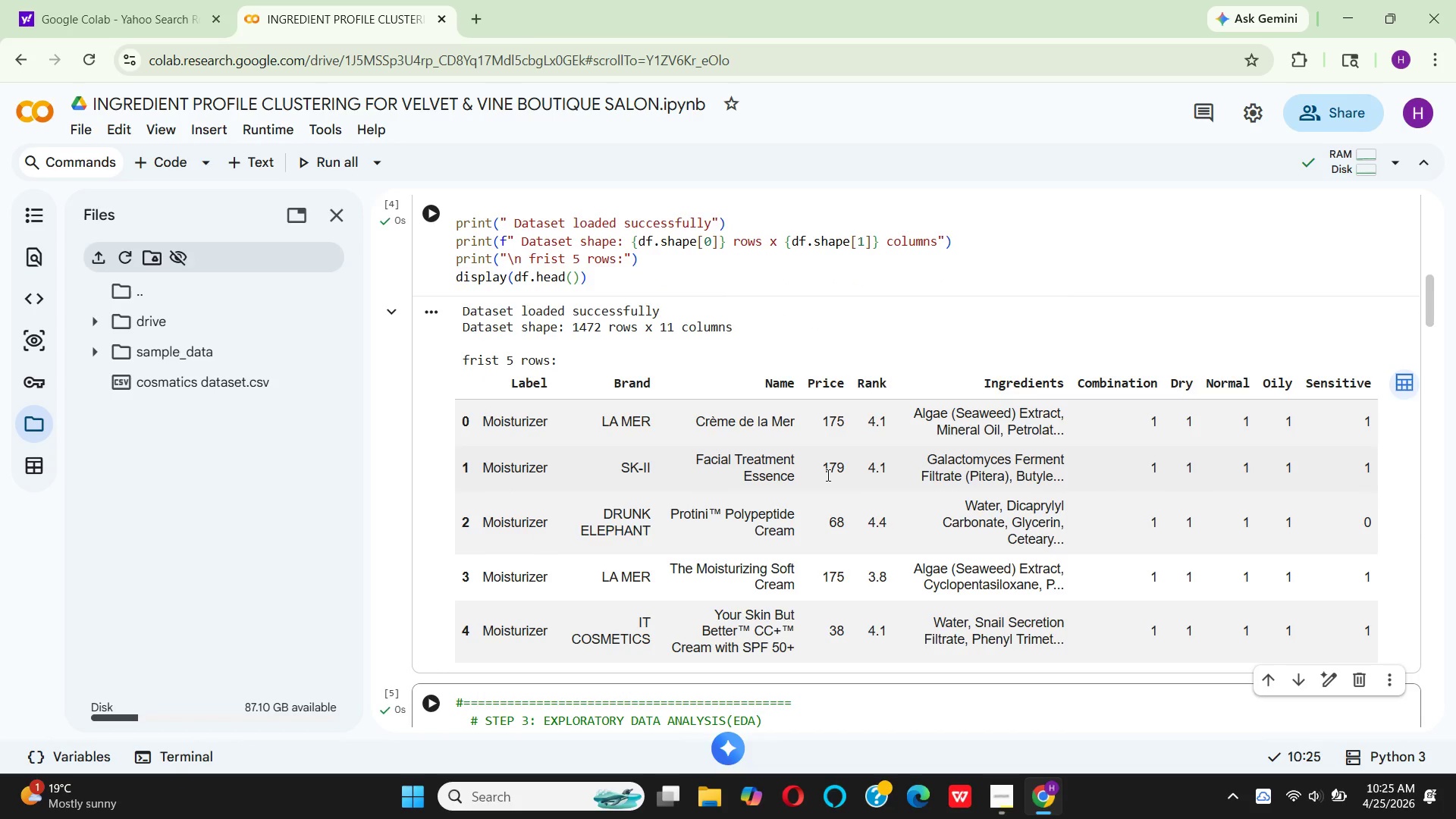 
scroll: coordinate [931, 578], scroll_direction: down, amount: 6.0
 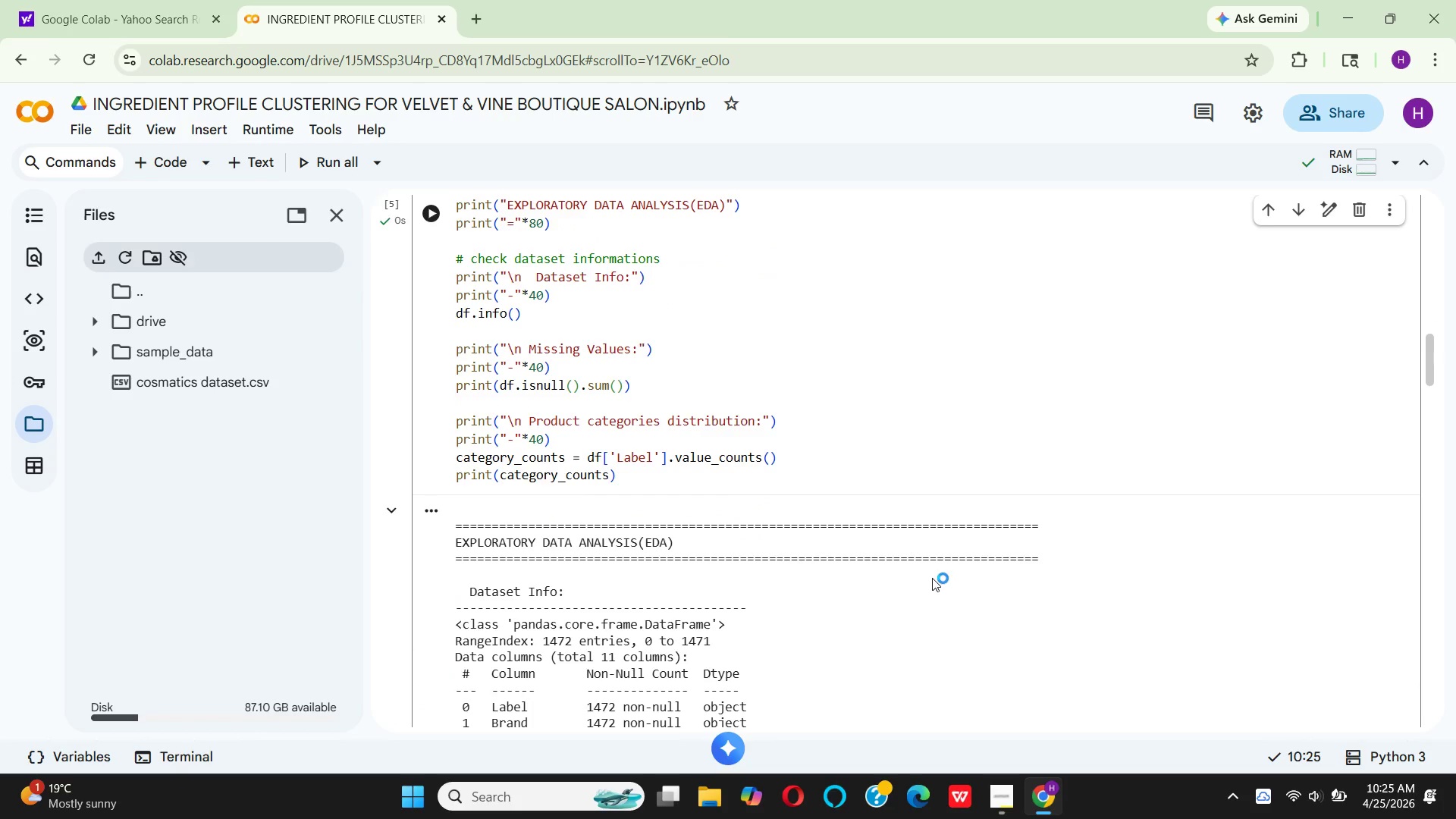 
scroll: coordinate [932, 578], scroll_direction: up, amount: 2.0
 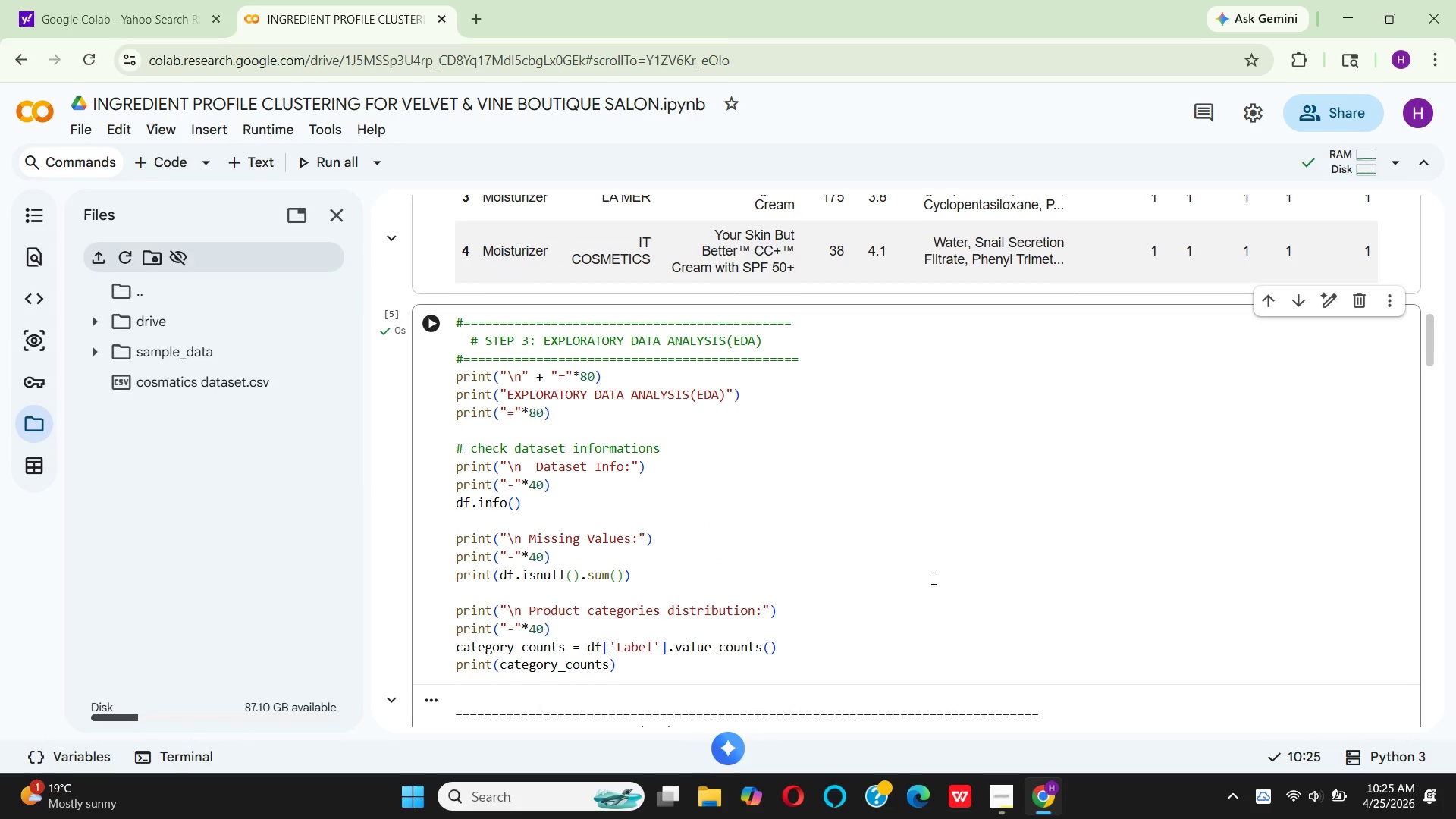 
scroll: coordinate [932, 578], scroll_direction: down, amount: 2.0
 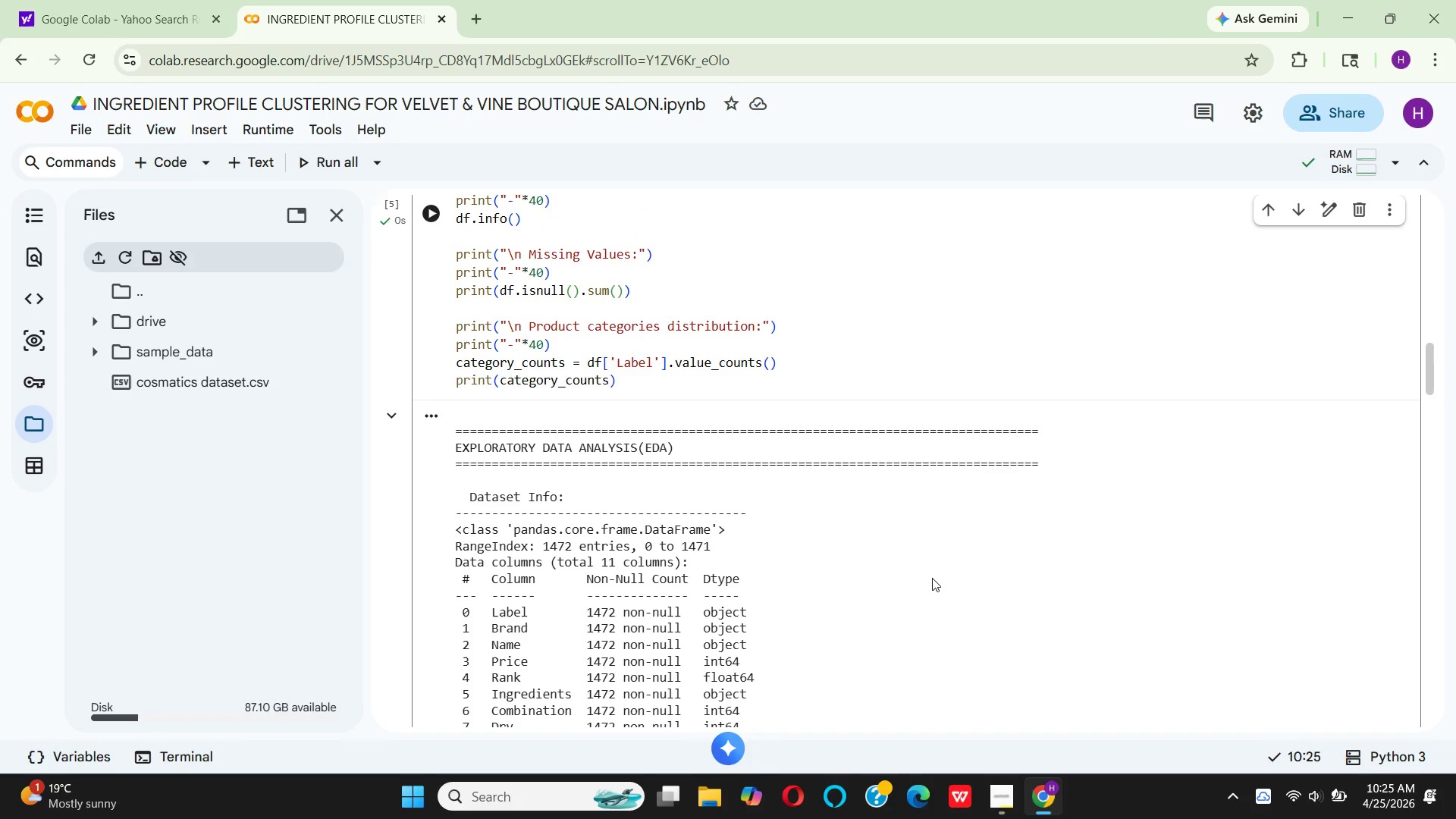 
scroll: coordinate [932, 578], scroll_direction: up, amount: 1.0
 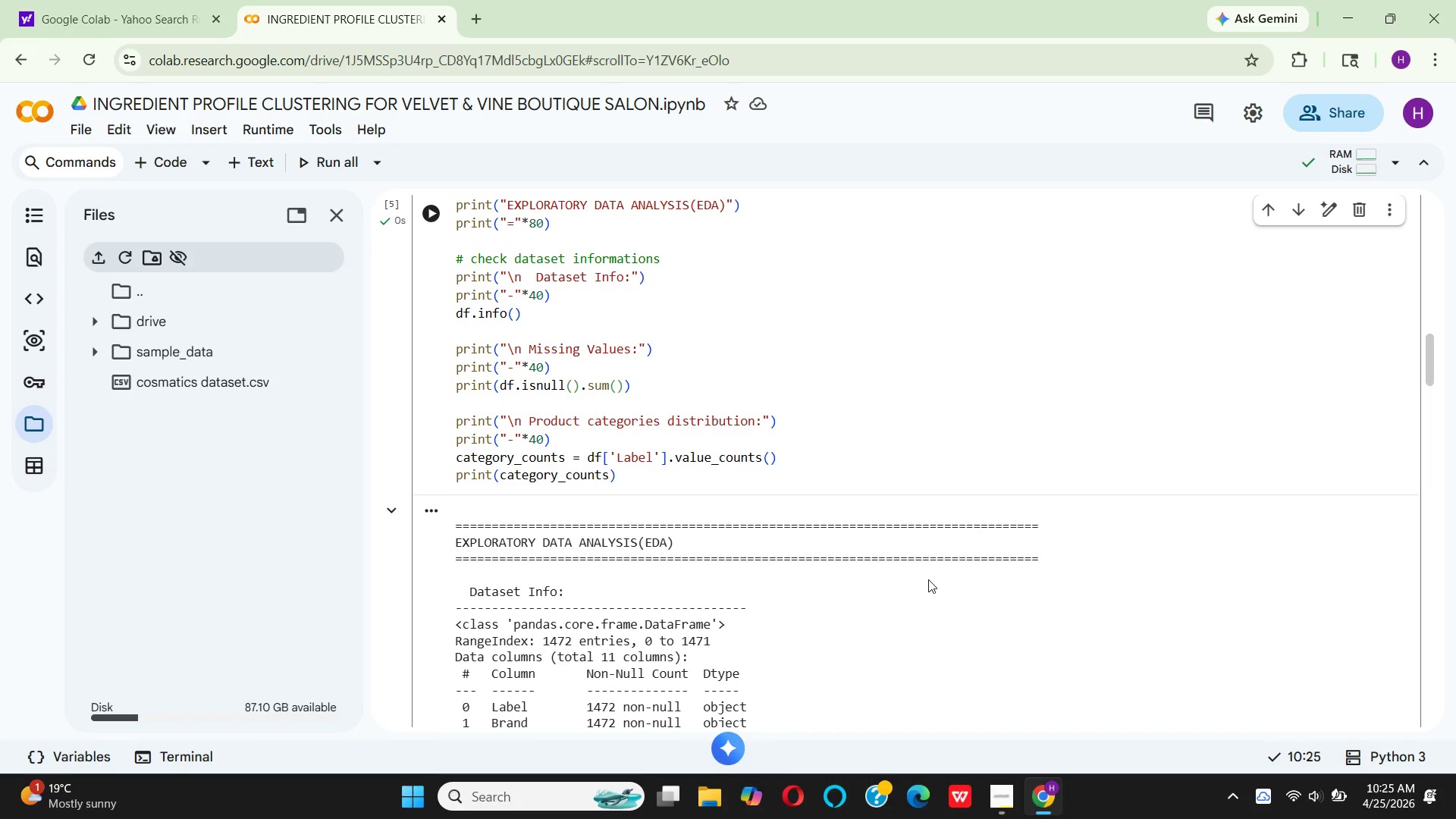 
scroll: coordinate [956, 604], scroll_direction: down, amount: 8.0
 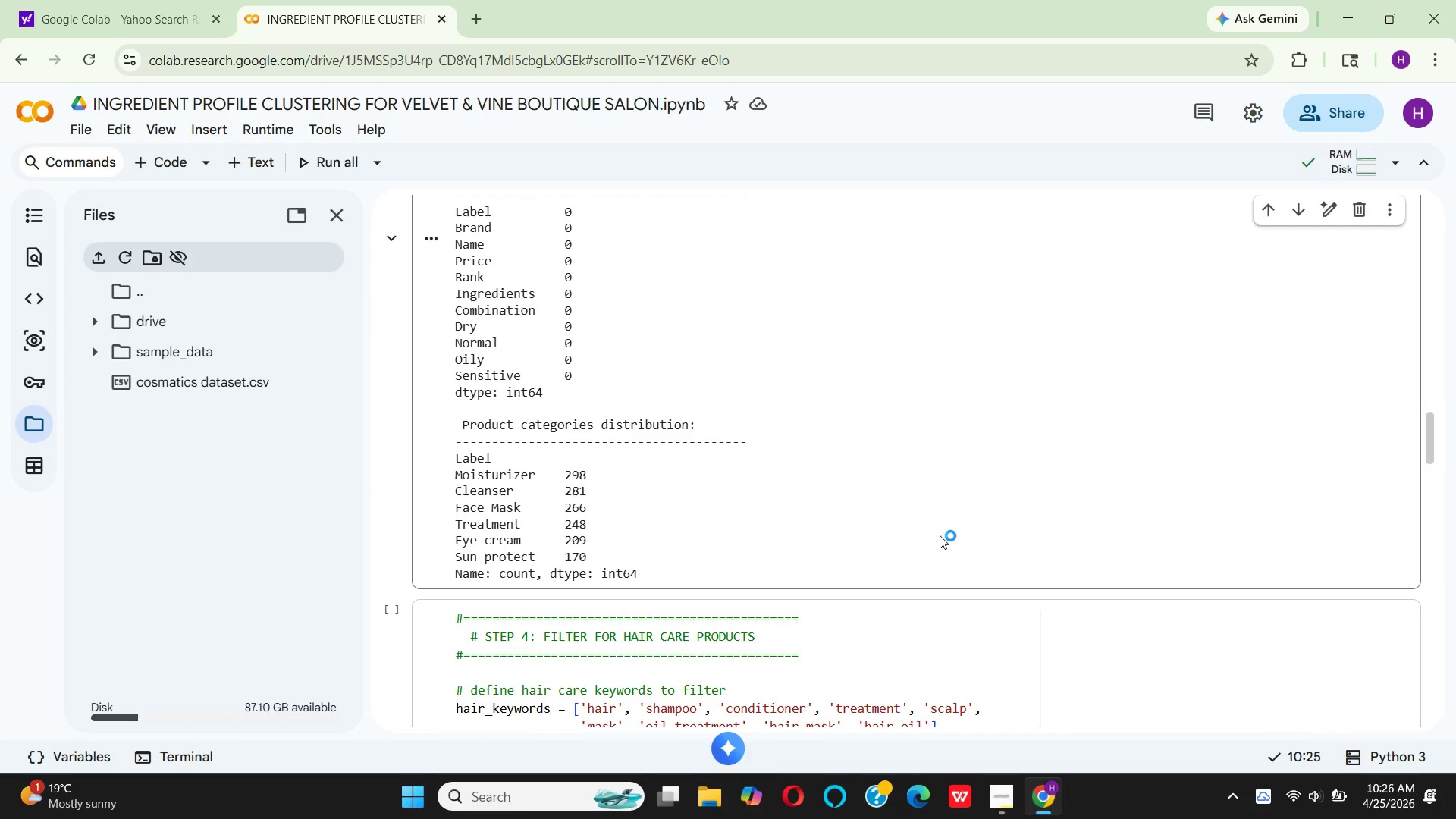 
scroll: coordinate [940, 535], scroll_direction: up, amount: 2.0
 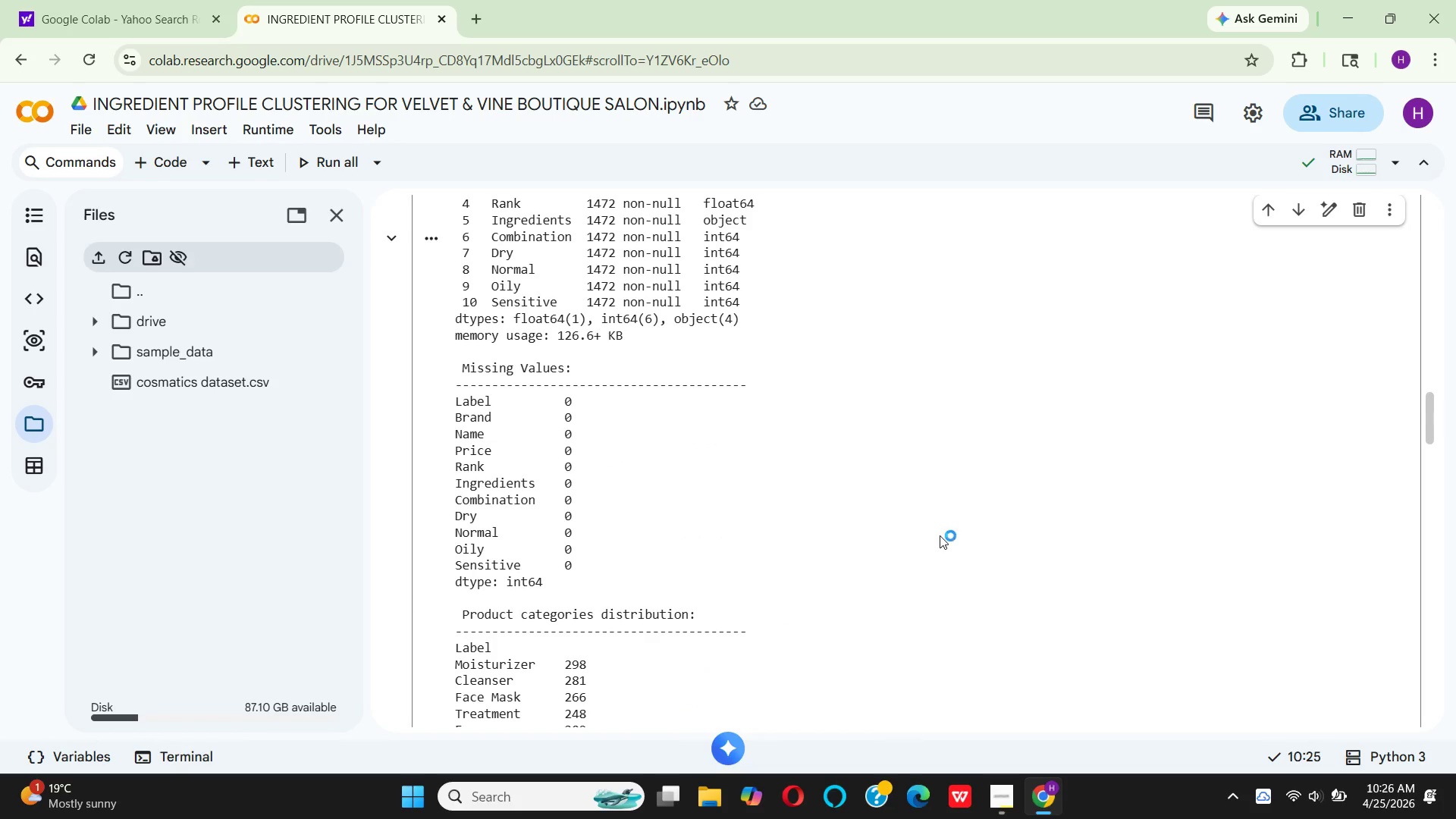 
scroll: coordinate [939, 535], scroll_direction: down, amount: 5.0
 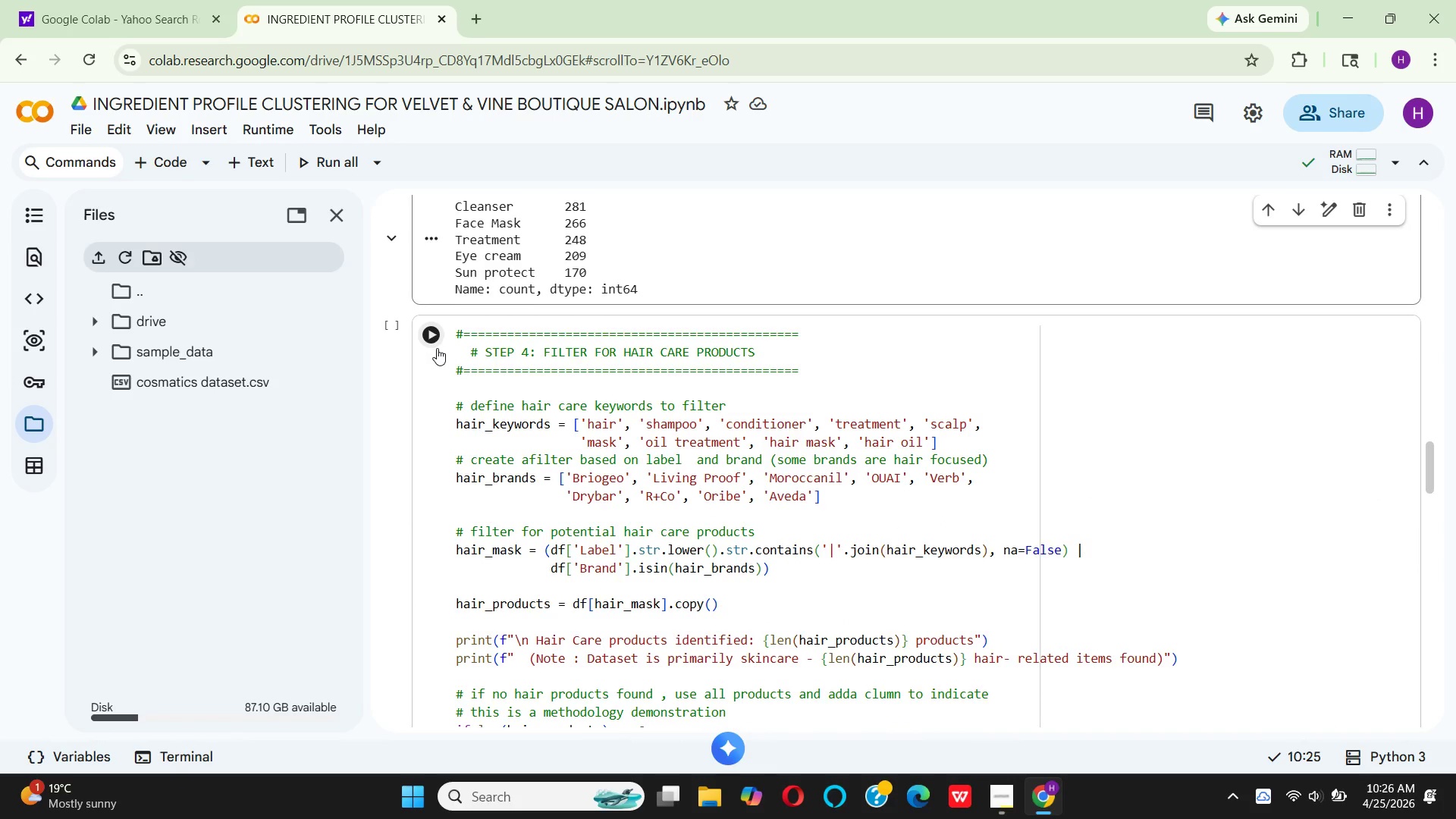 
left_click([437, 346])
 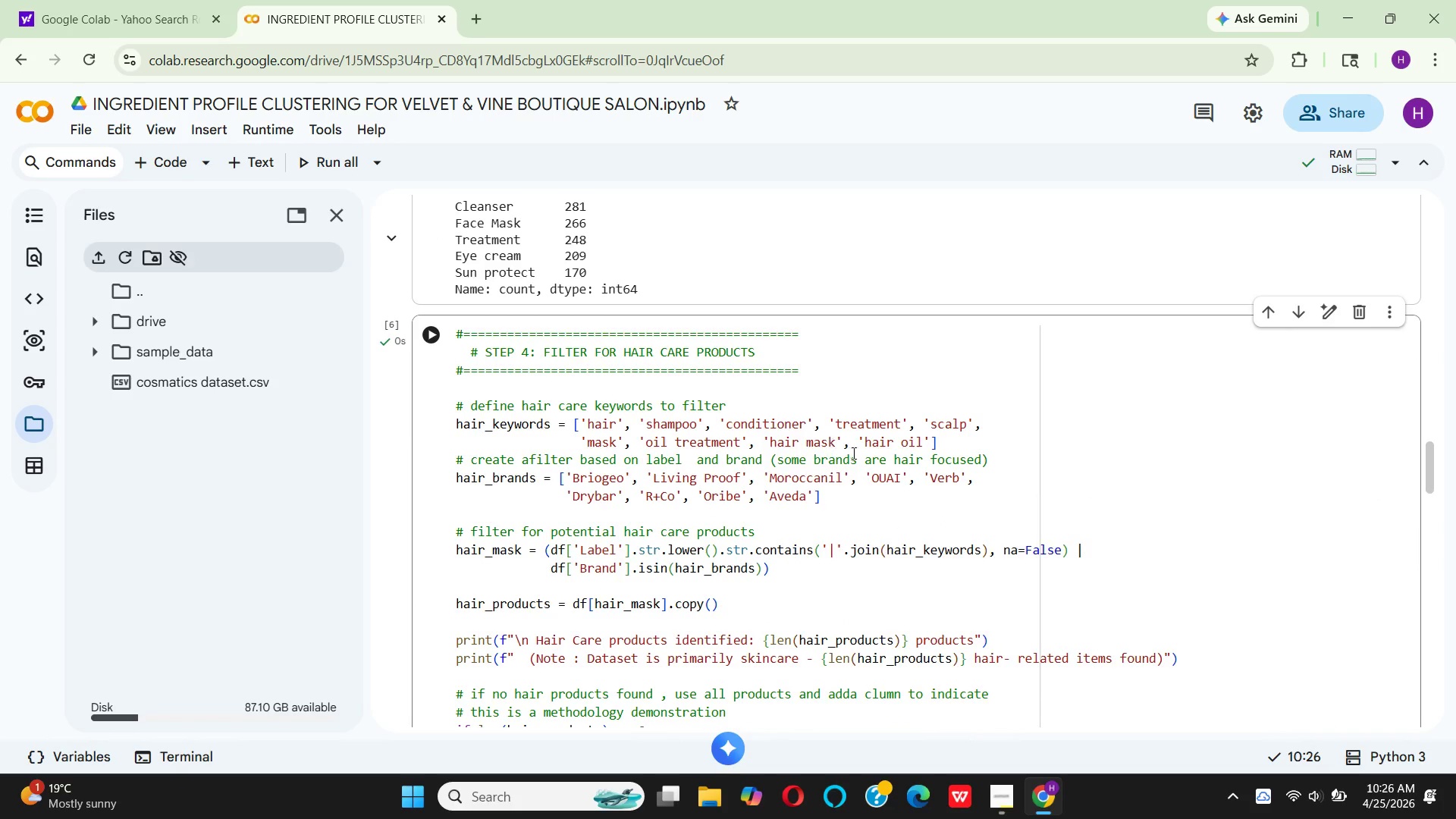 
scroll: coordinate [873, 476], scroll_direction: down, amount: 6.0
 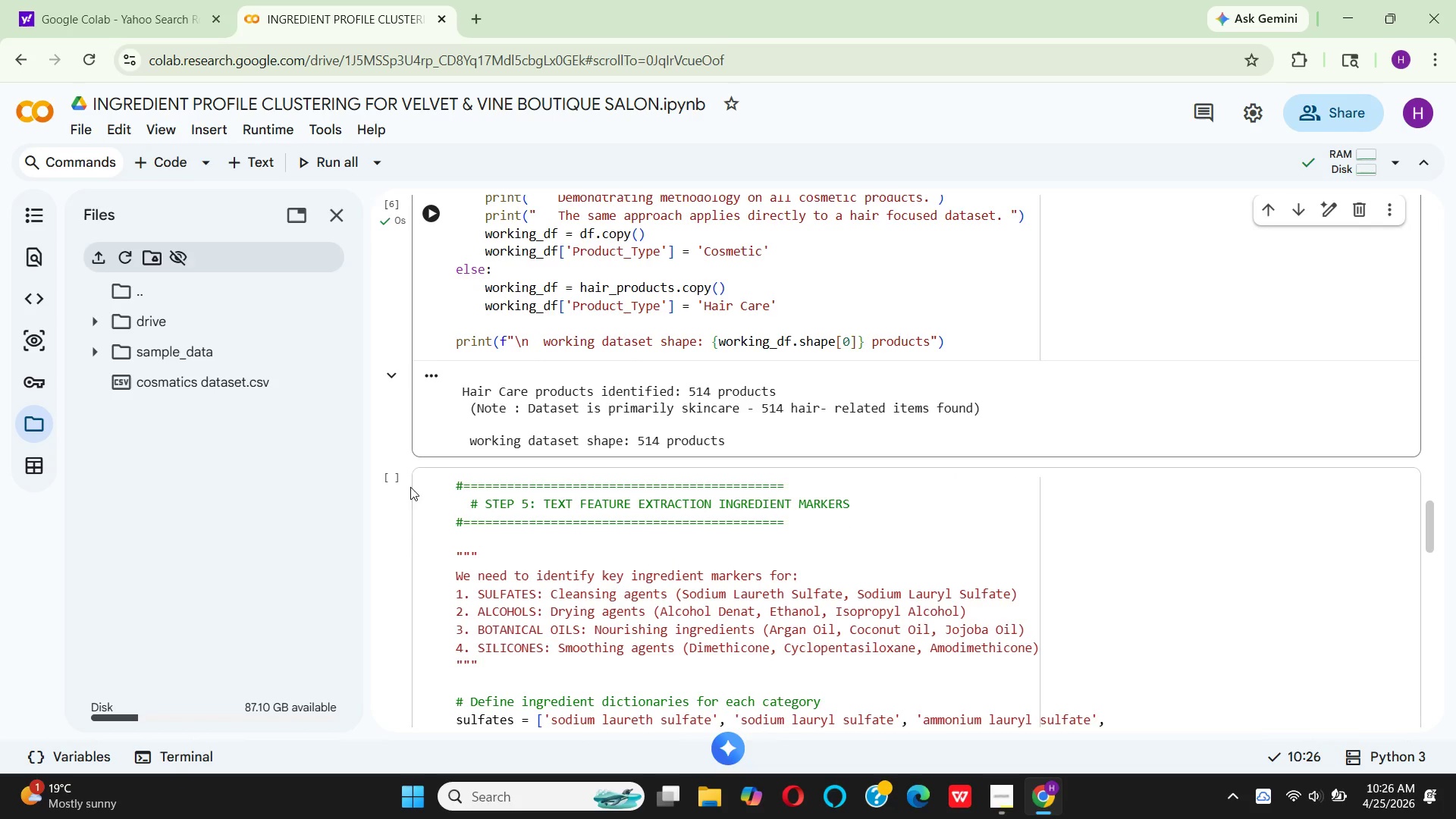 
wait(5.7)
 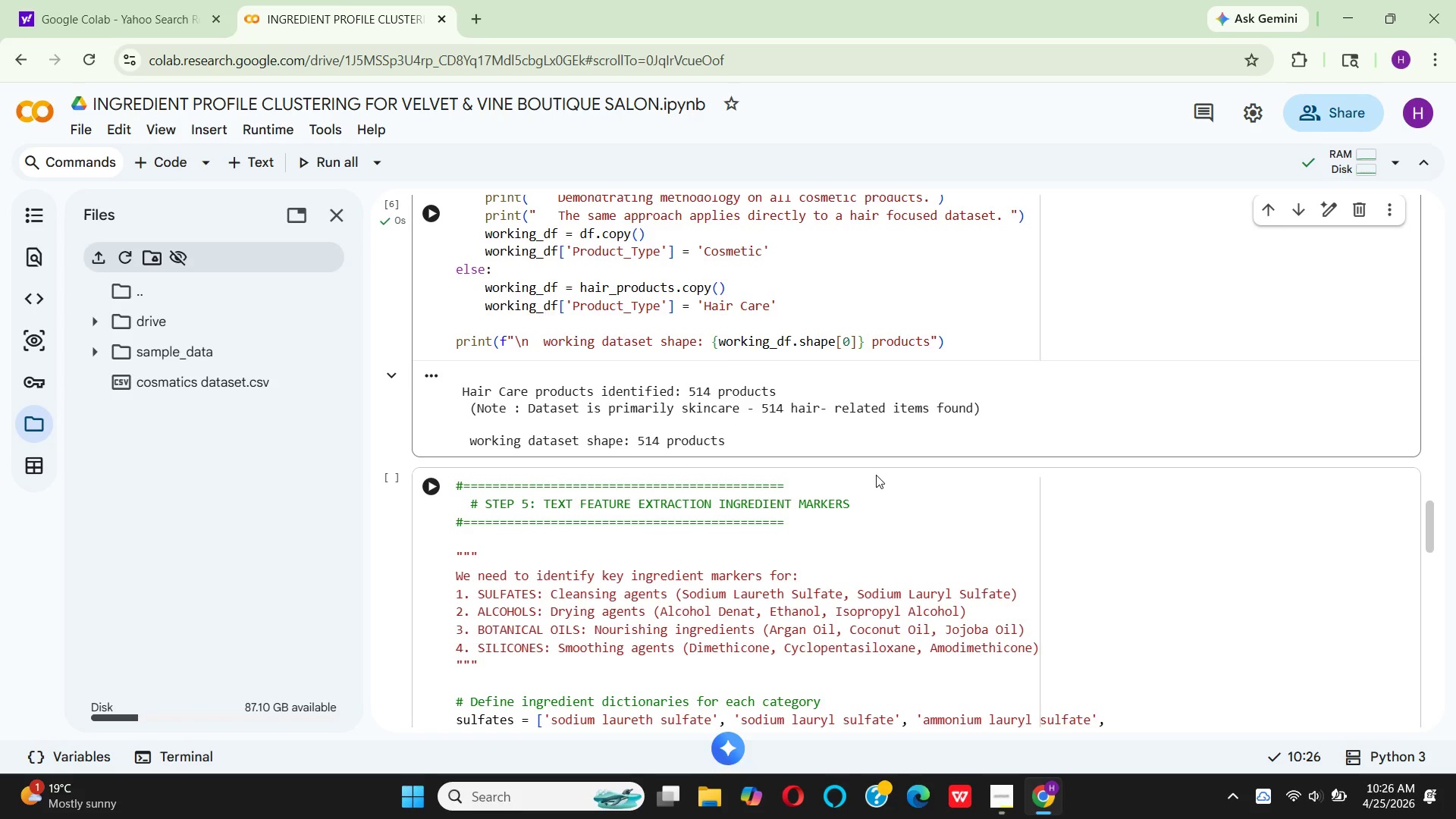 
left_click([439, 485])
 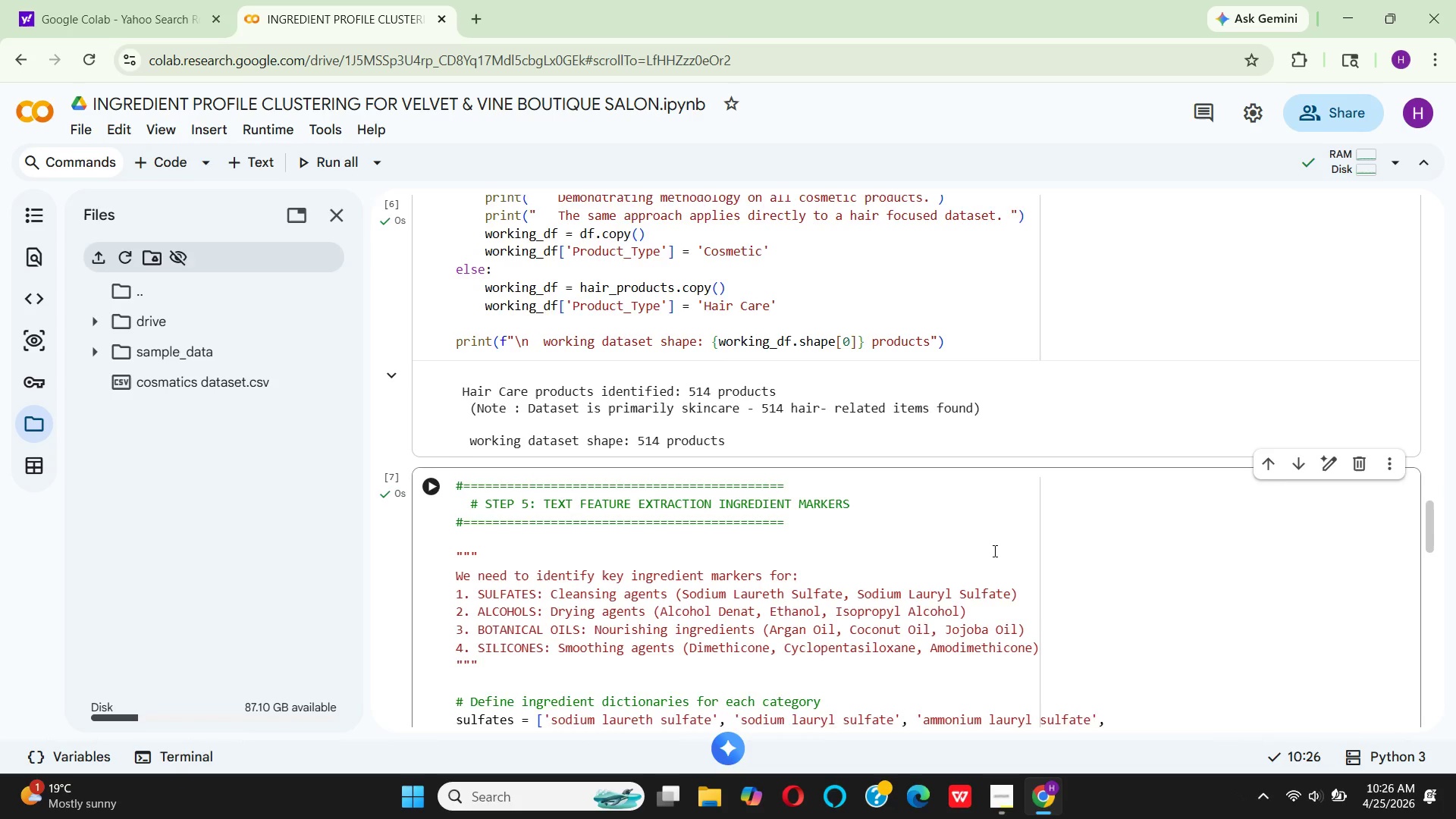 
scroll: coordinate [991, 551], scroll_direction: down, amount: 10.0
 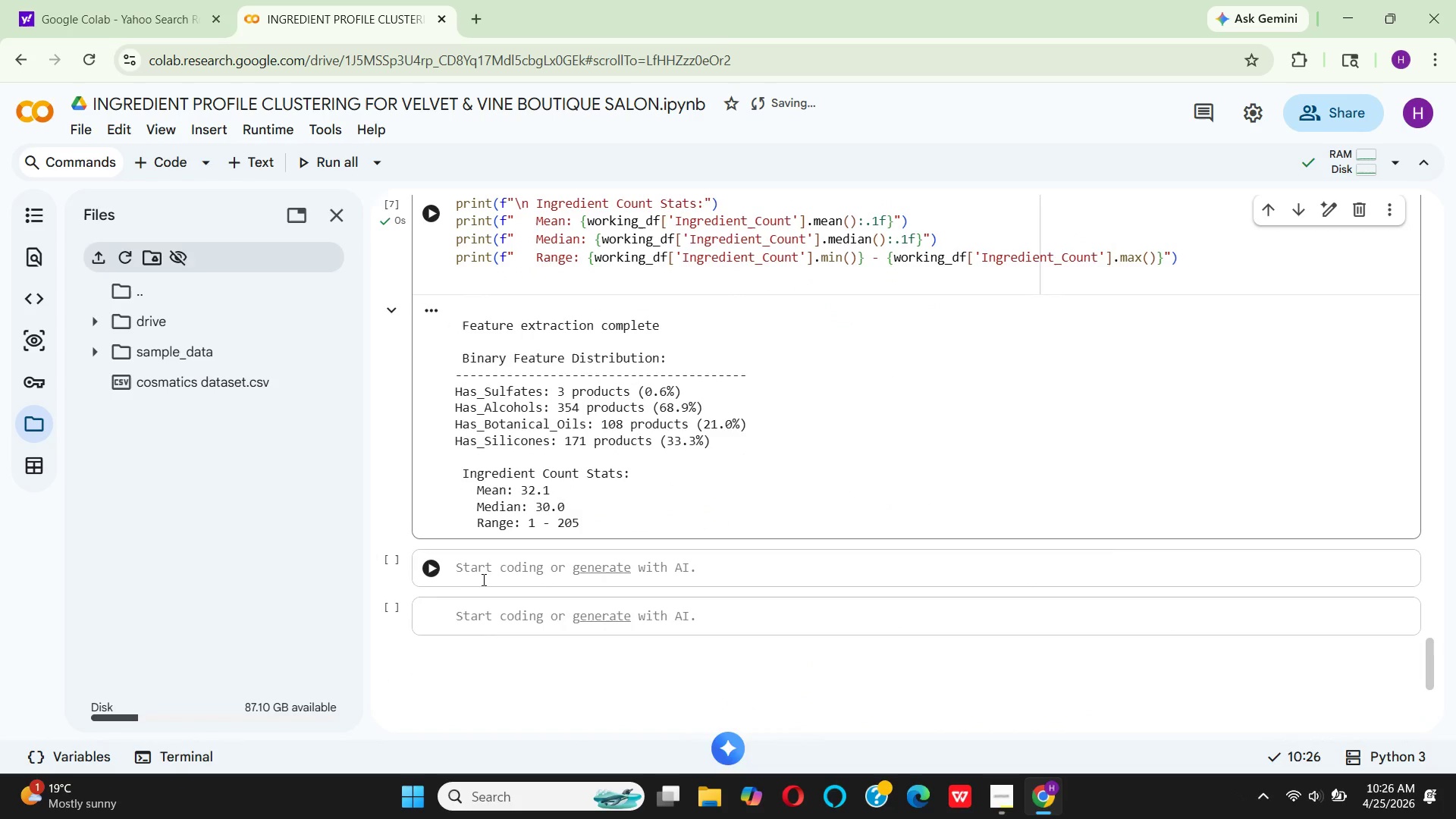 
left_click([485, 573])
 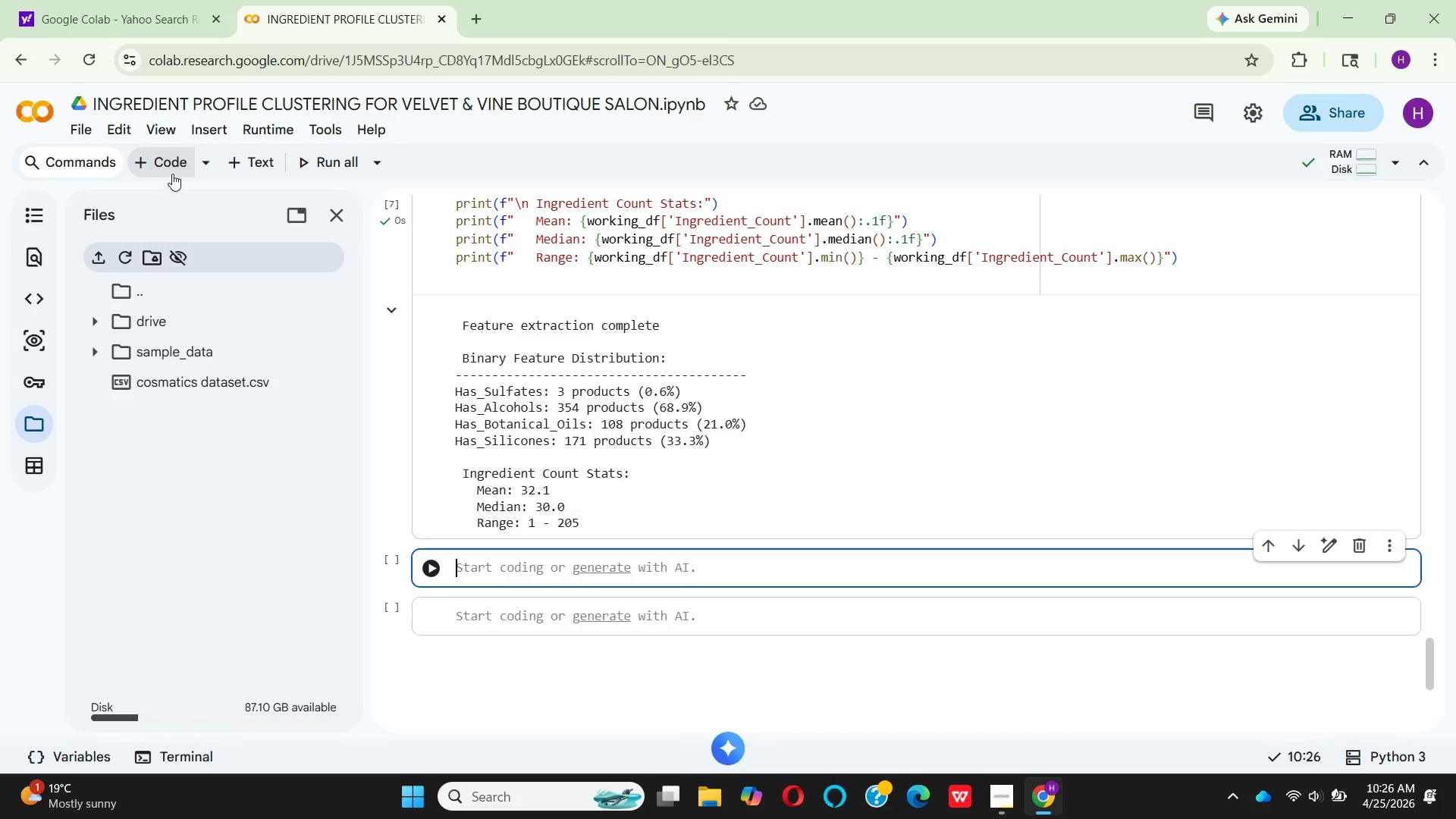 
left_click([172, 172])
 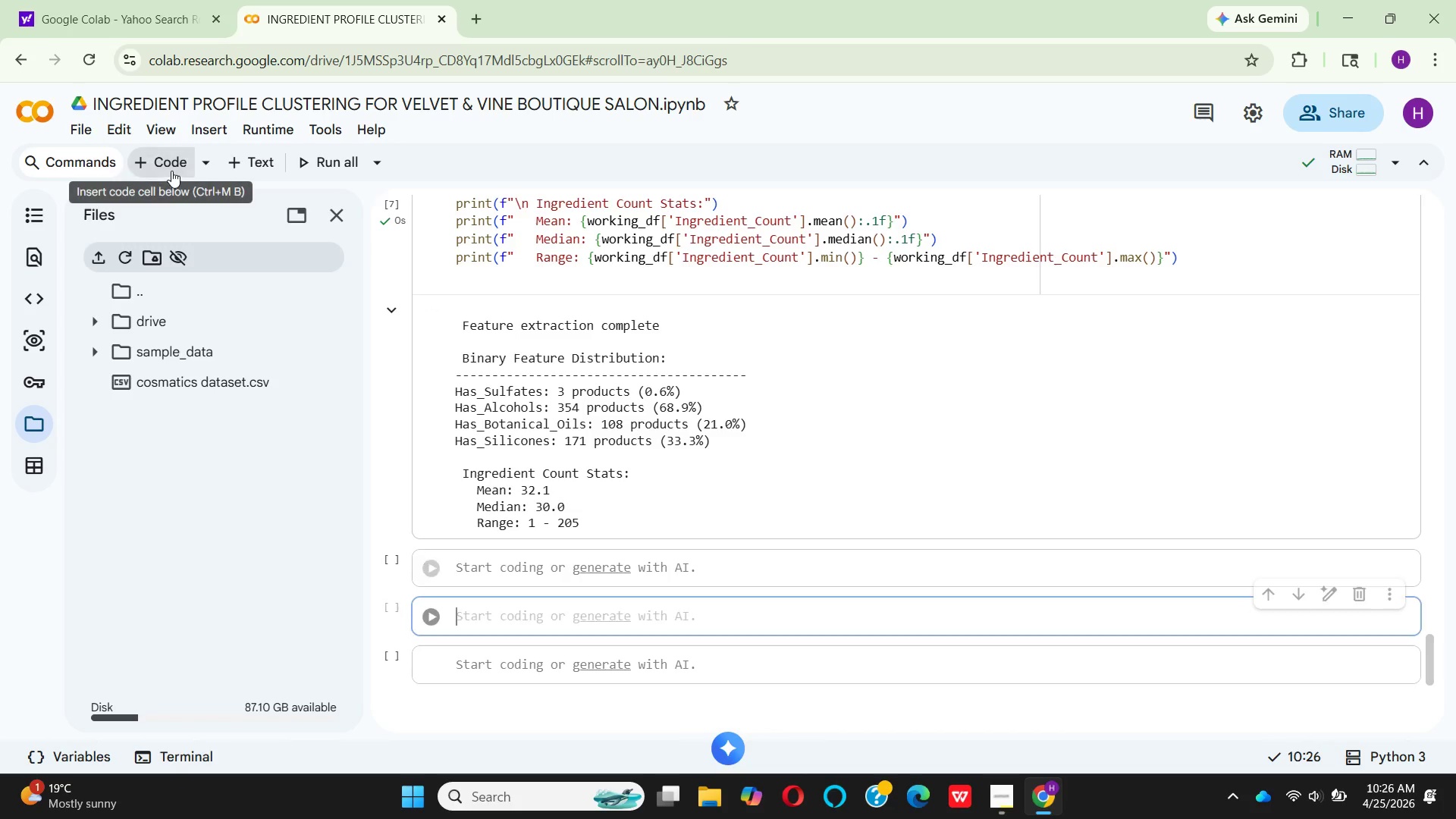 
left_click_drag(start_coordinate=[168, 169], to_coordinate=[164, 169])
 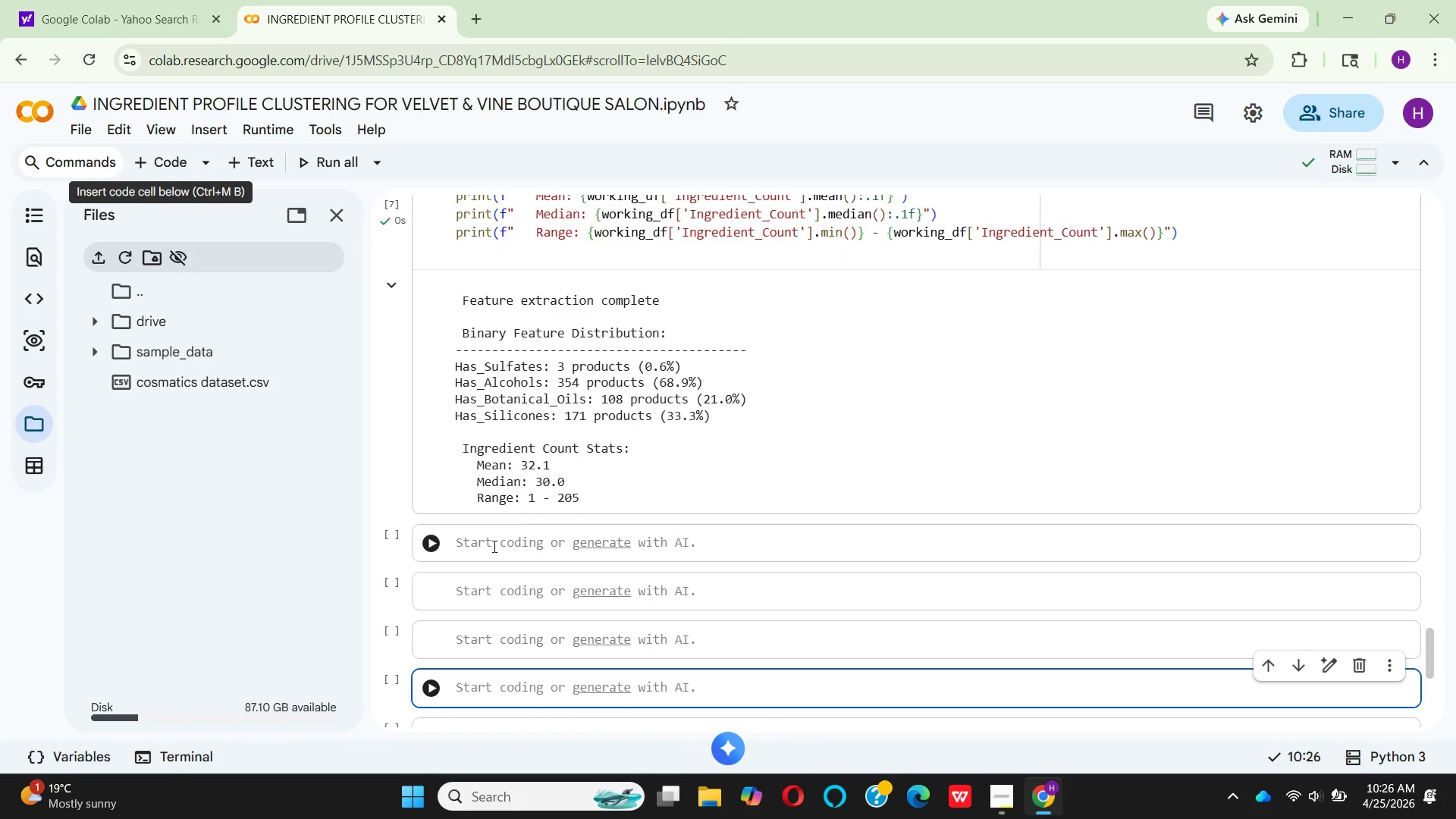 
left_click([497, 544])
 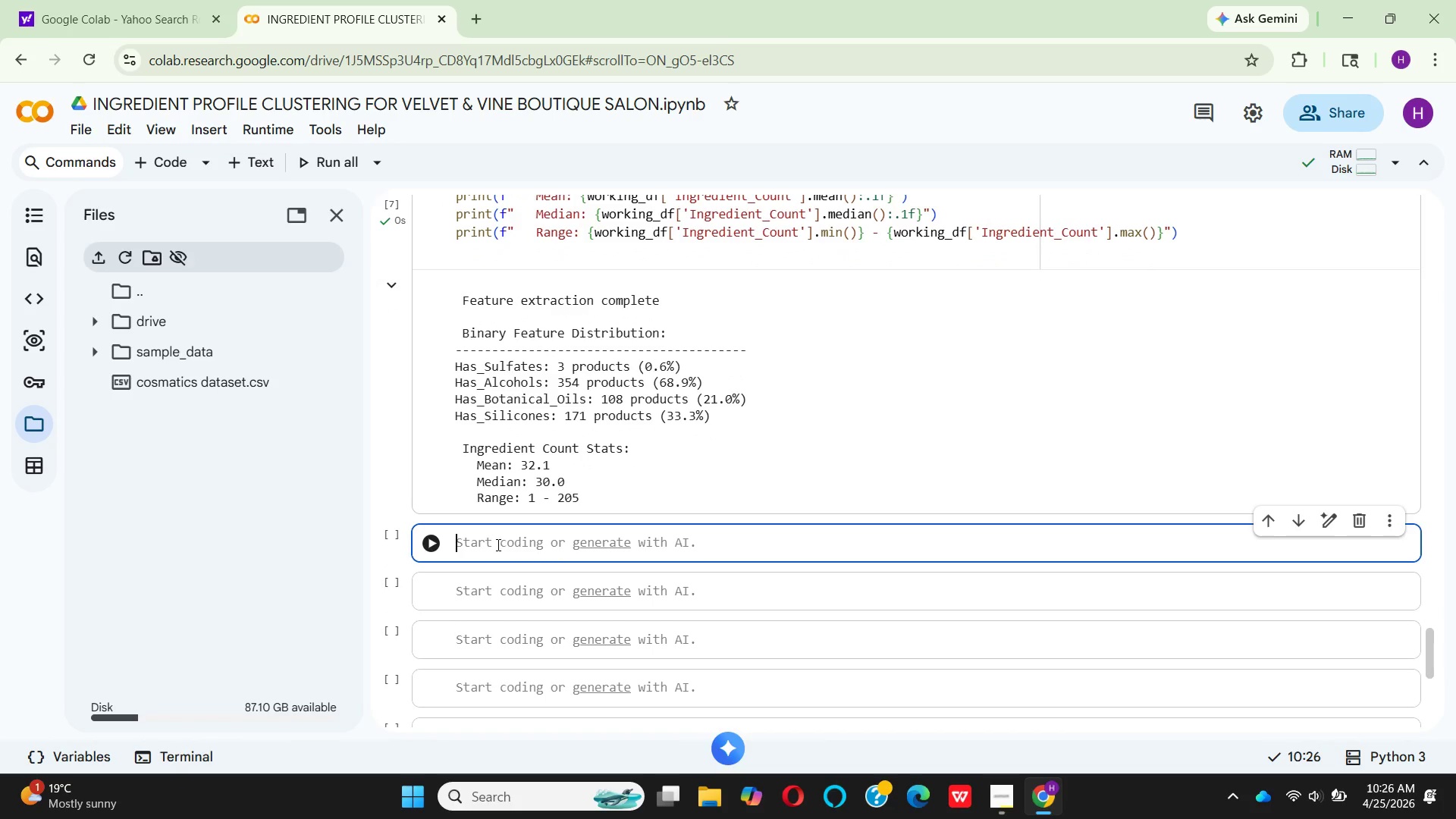 
scroll: coordinate [497, 544], scroll_direction: up, amount: 14.0
 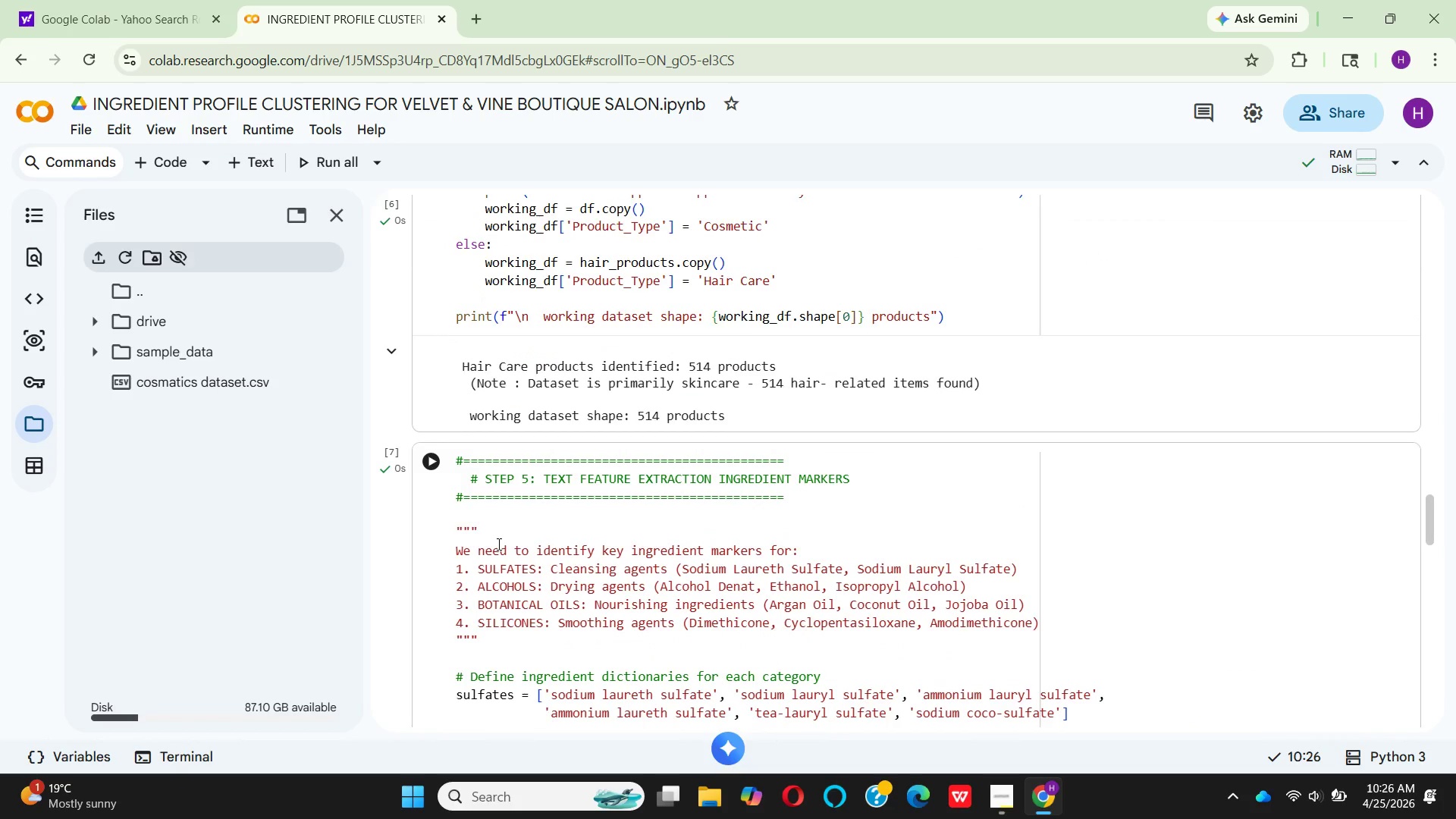 
scroll: coordinate [473, 585], scroll_direction: down, amount: 12.0
 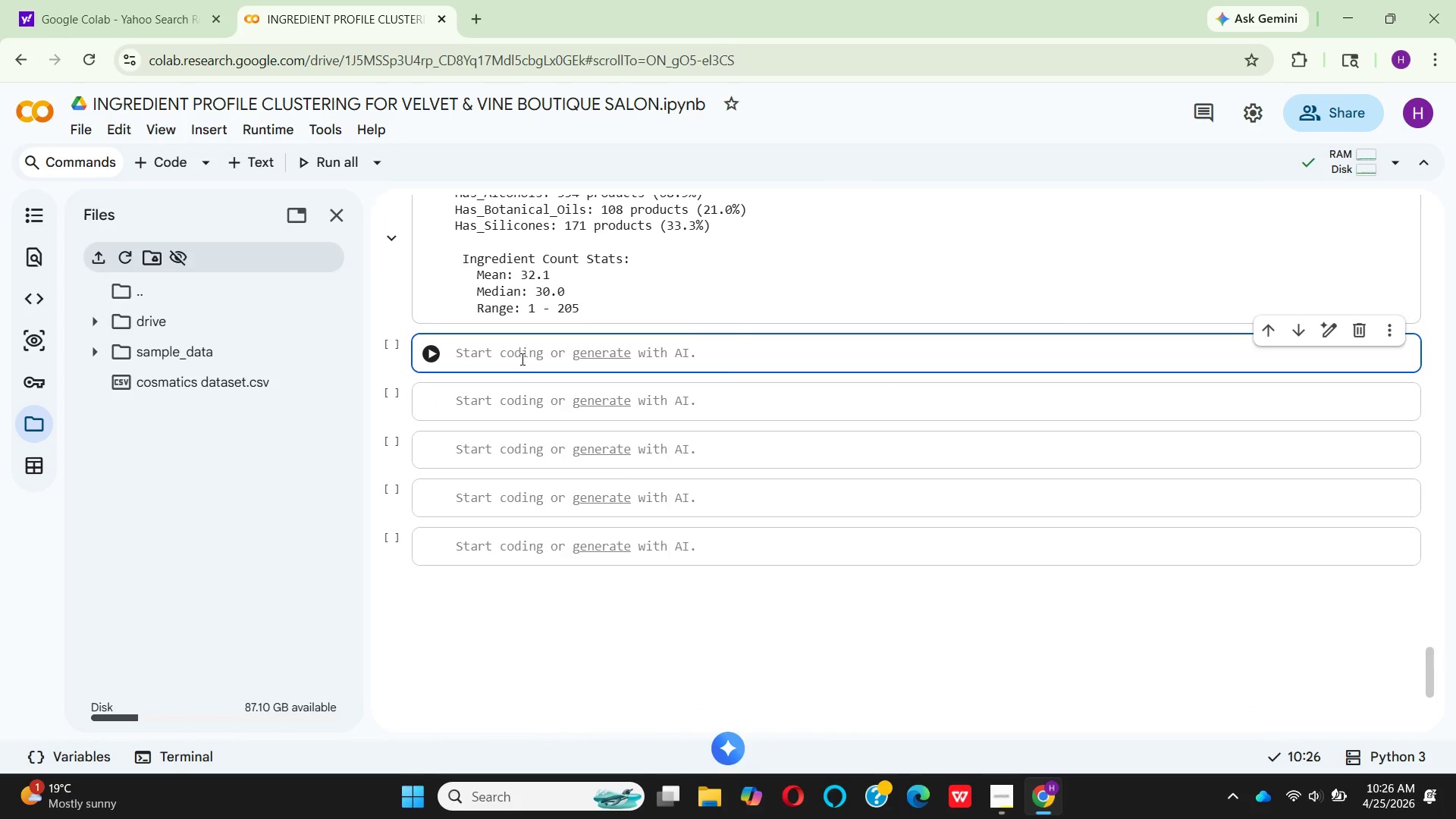 
key(Shift+3)
 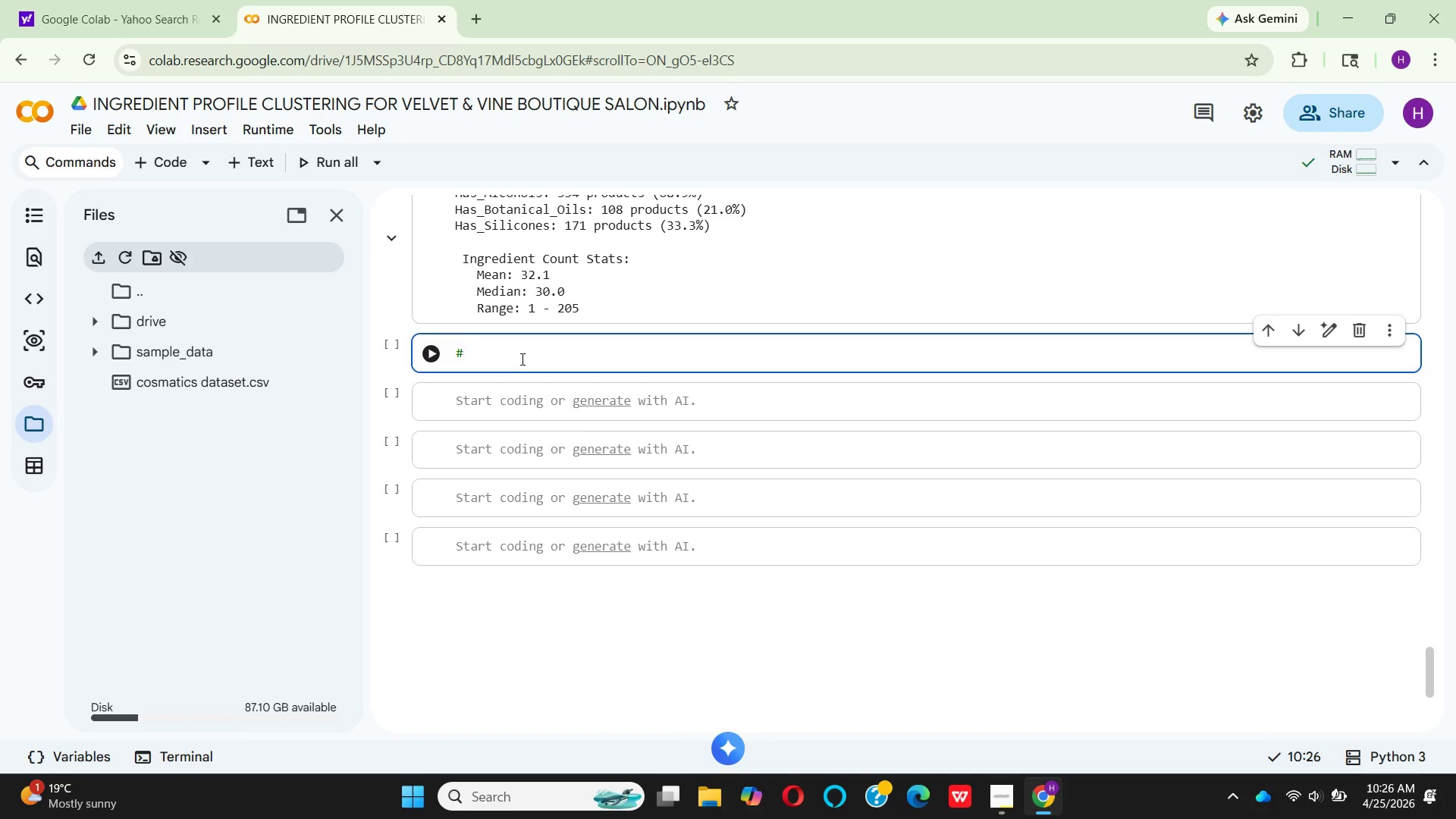 
hold_key(key=Equal, duration=1.5)
 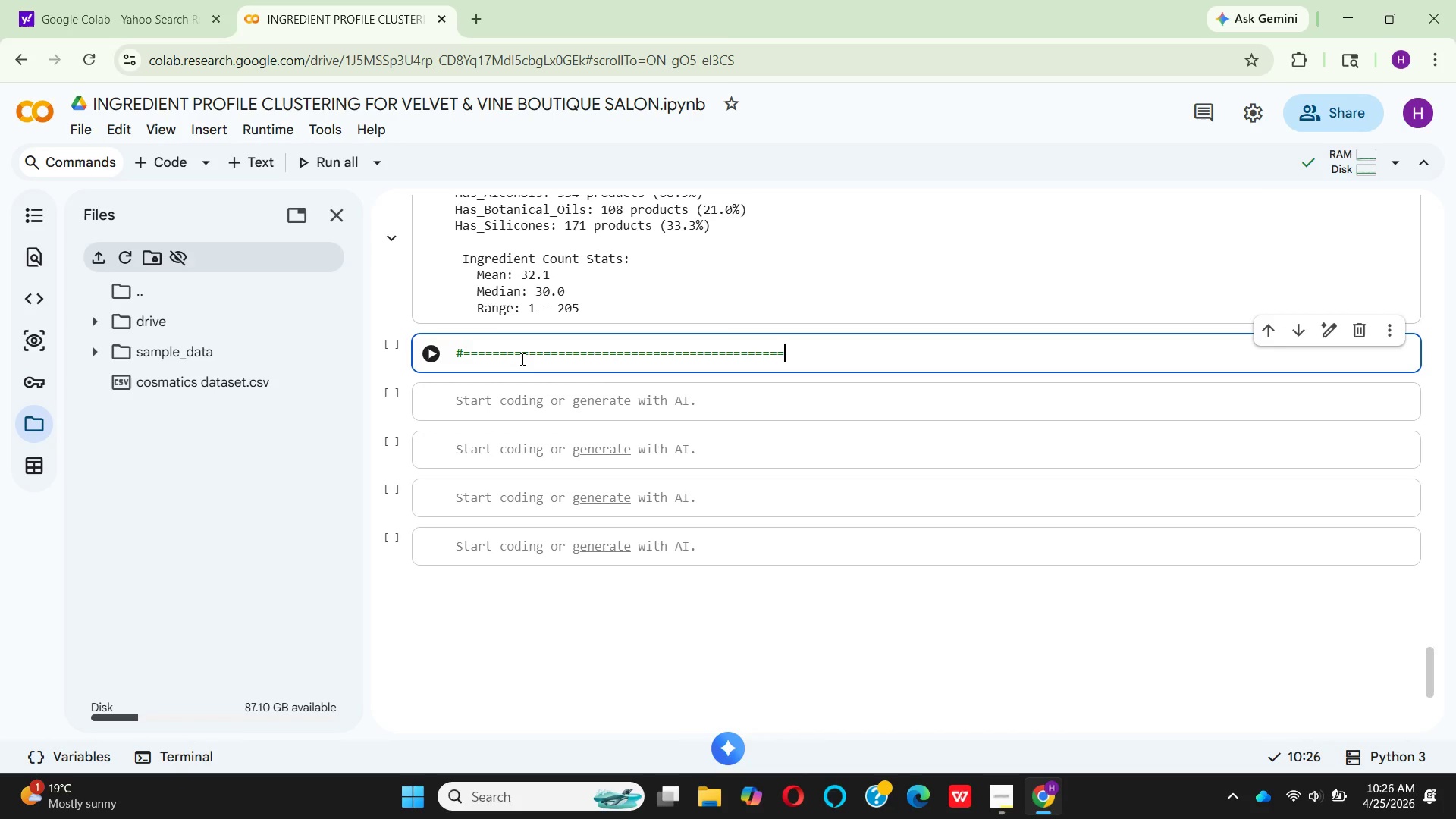 
hold_key(key=Equal, duration=0.47)
 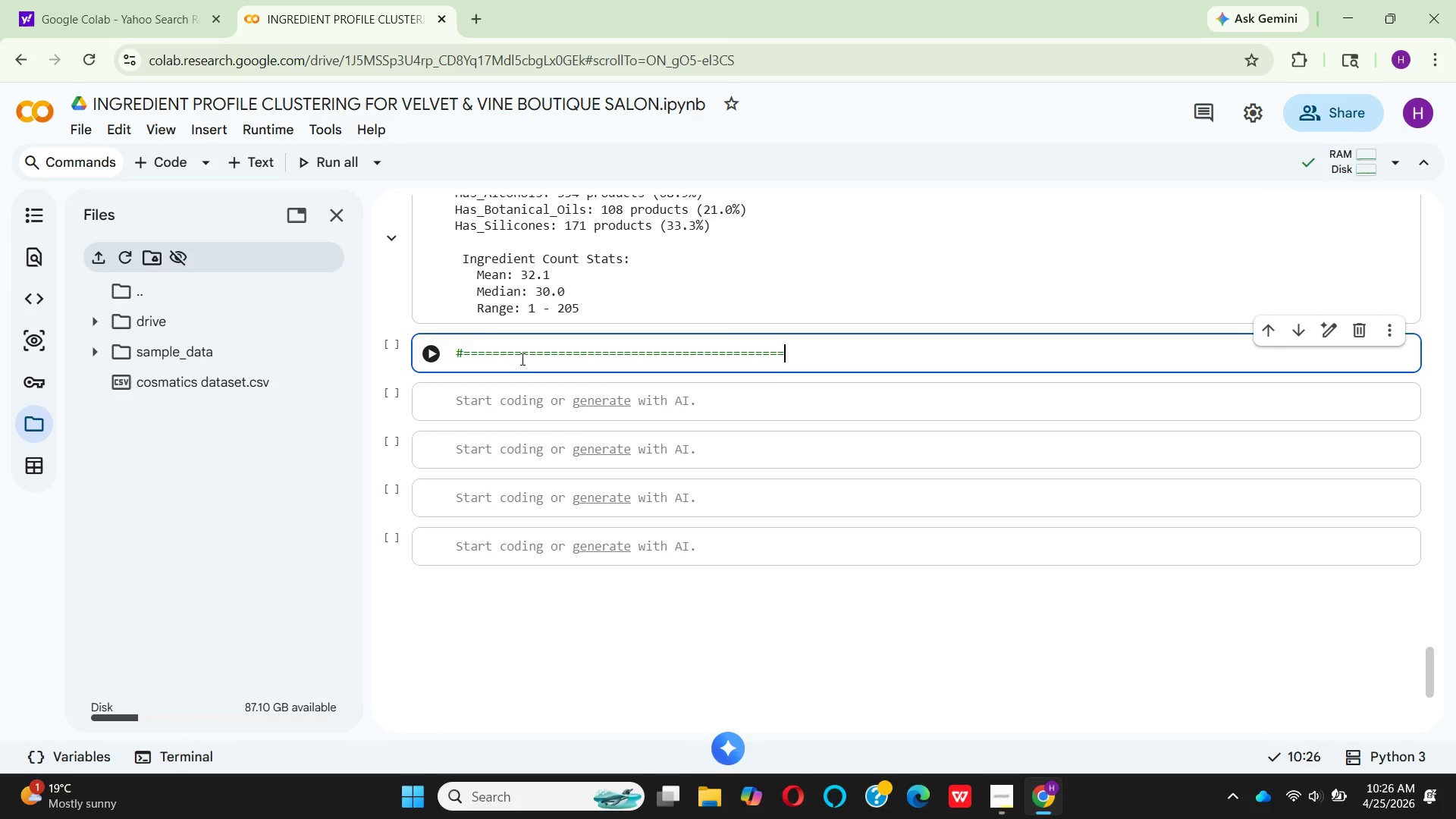 
key(Equal)
 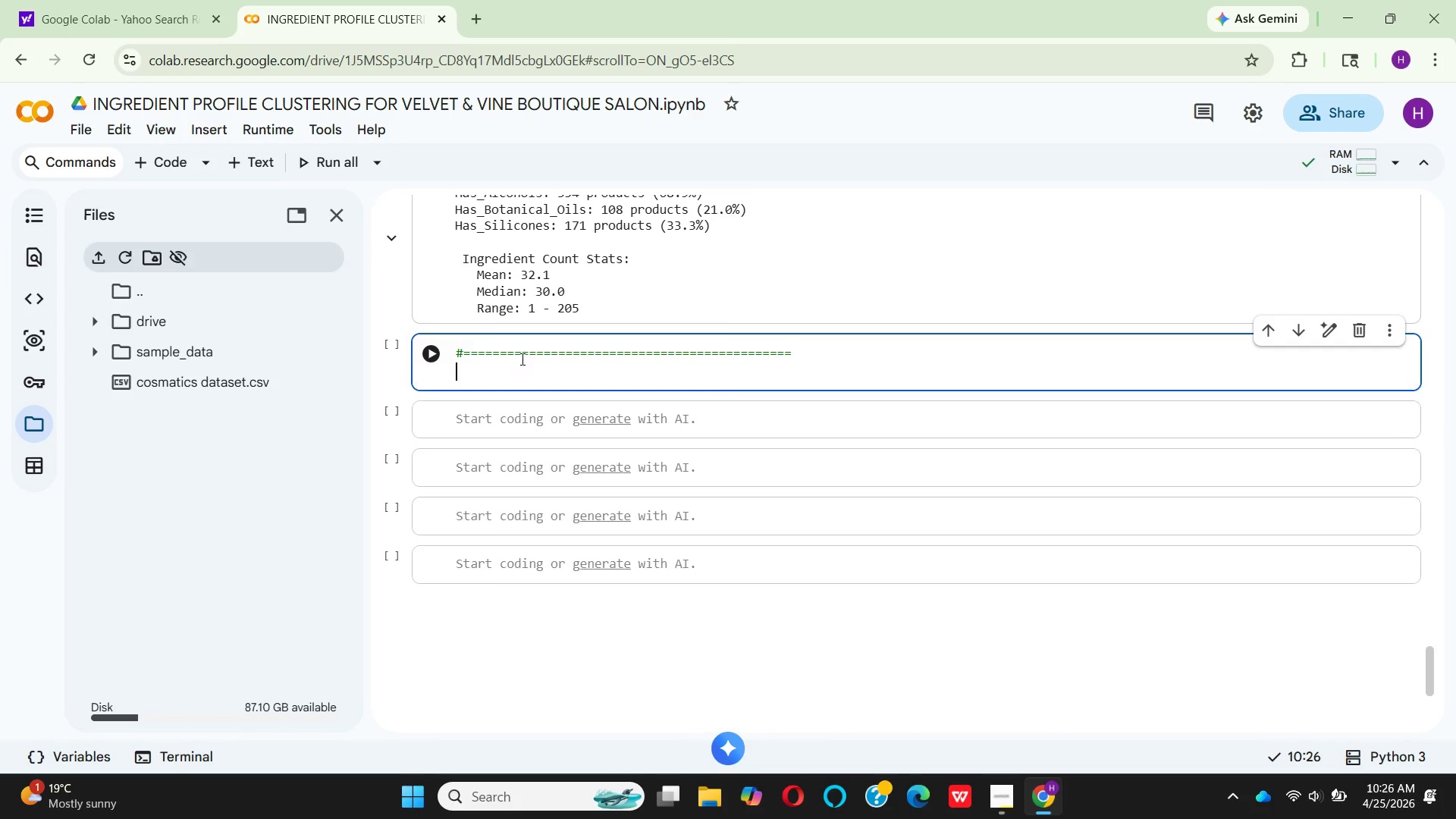 
key(Enter)
 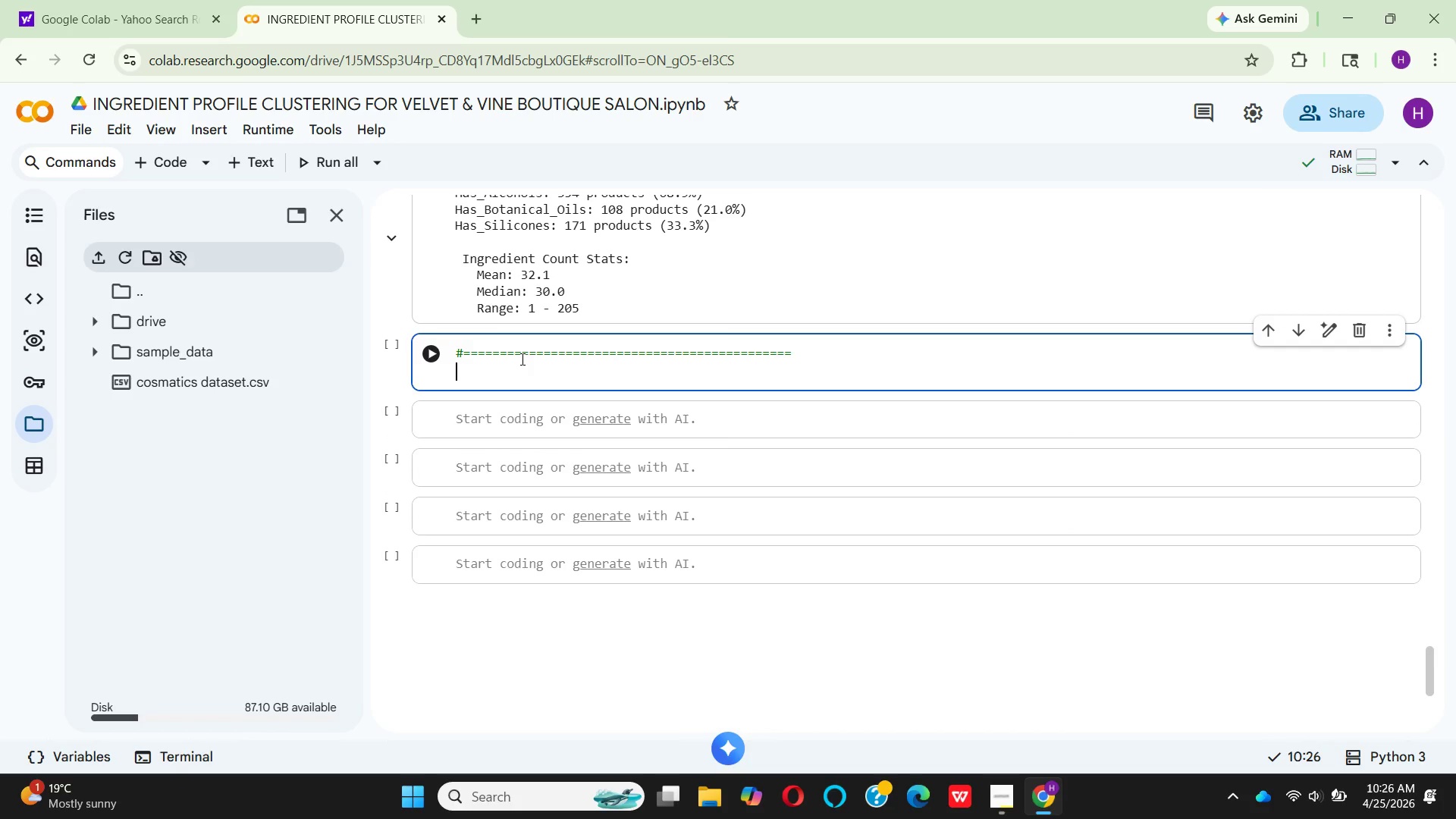 
type( # STEP 6:)
 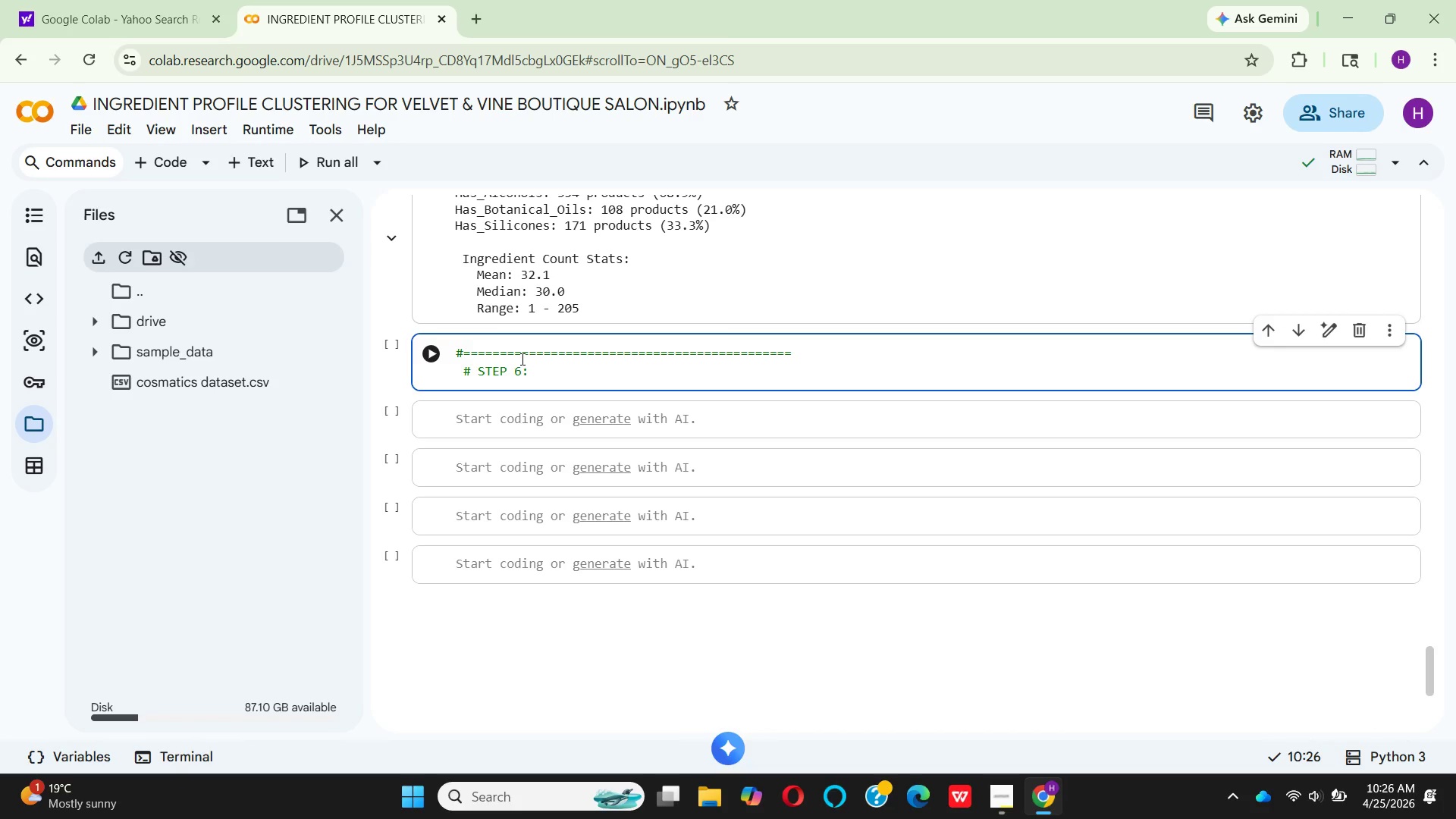 
scroll: coordinate [578, 344], scroll_direction: up, amount: 16.0
 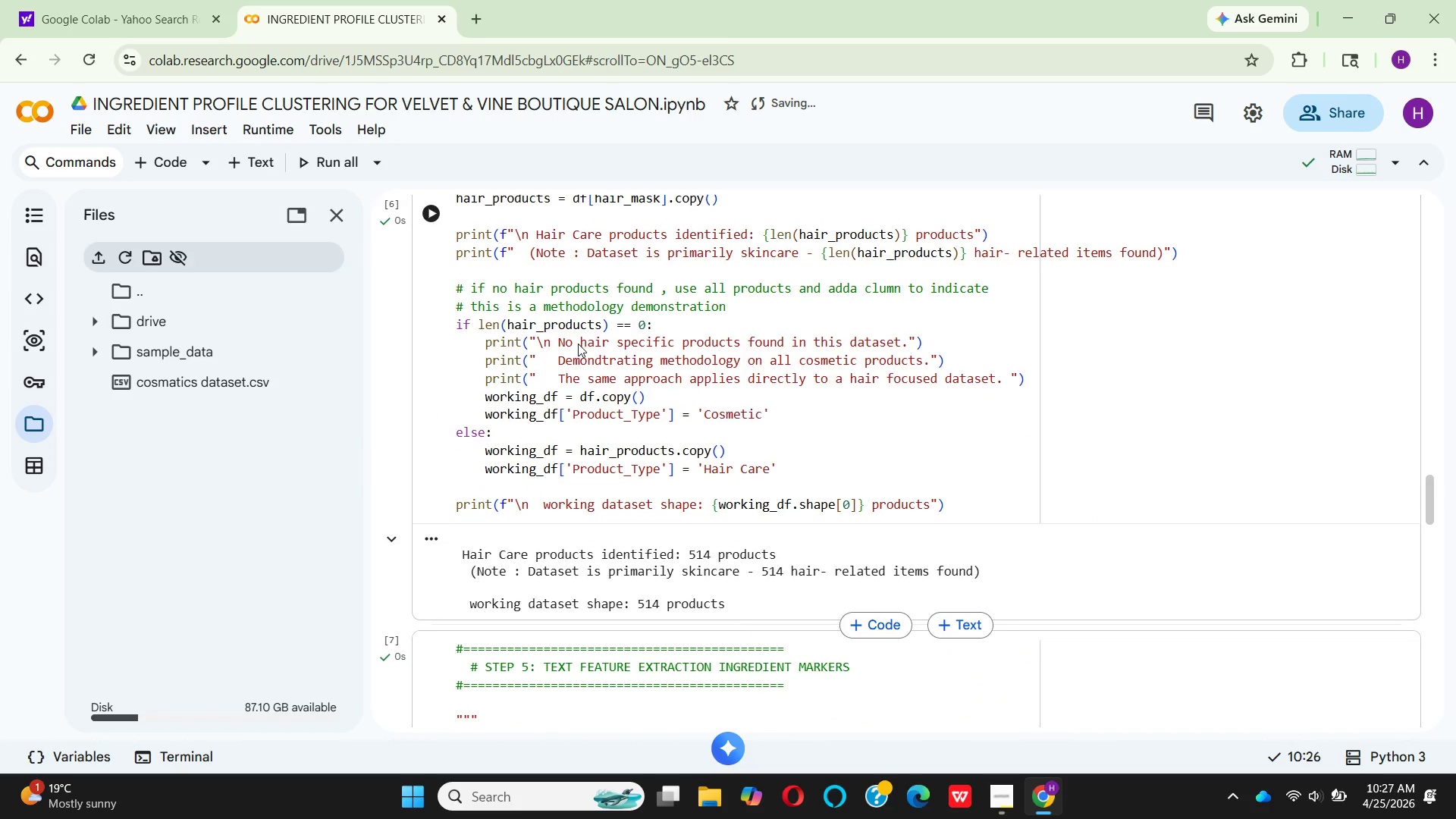 
scroll: coordinate [578, 344], scroll_direction: down, amount: 5.0
 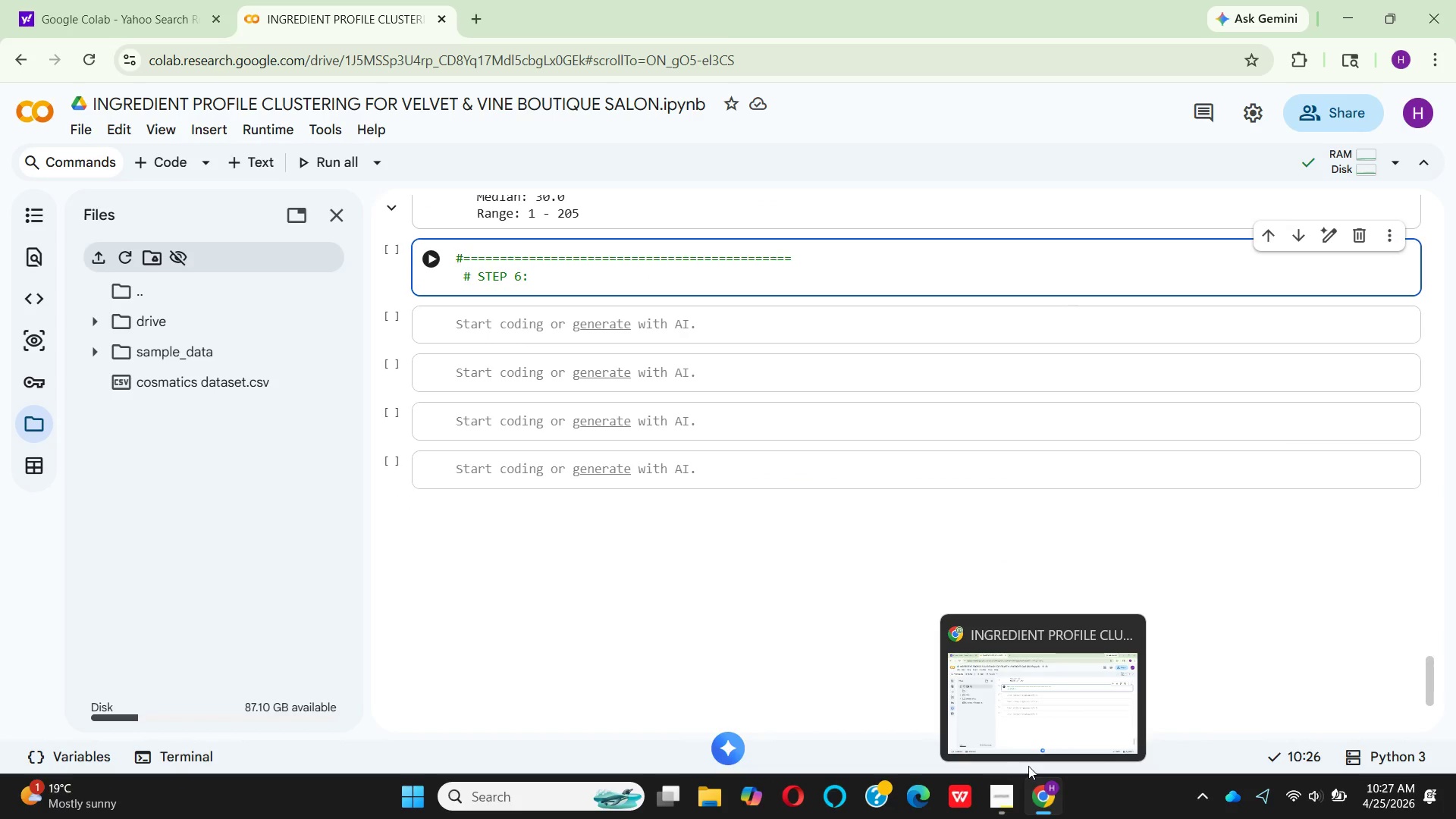 
left_click([1036, 657])